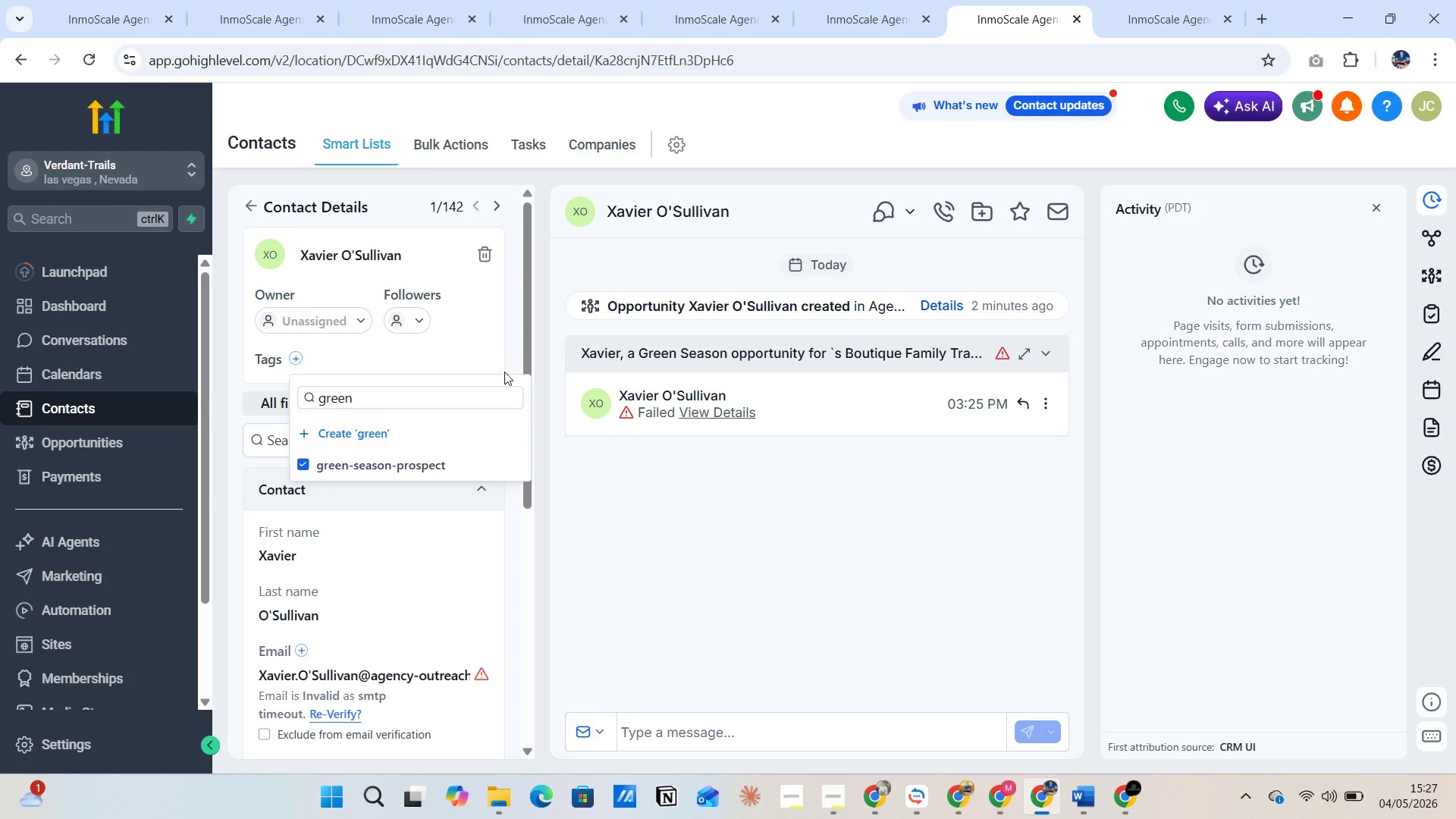 
left_click([511, 498])
 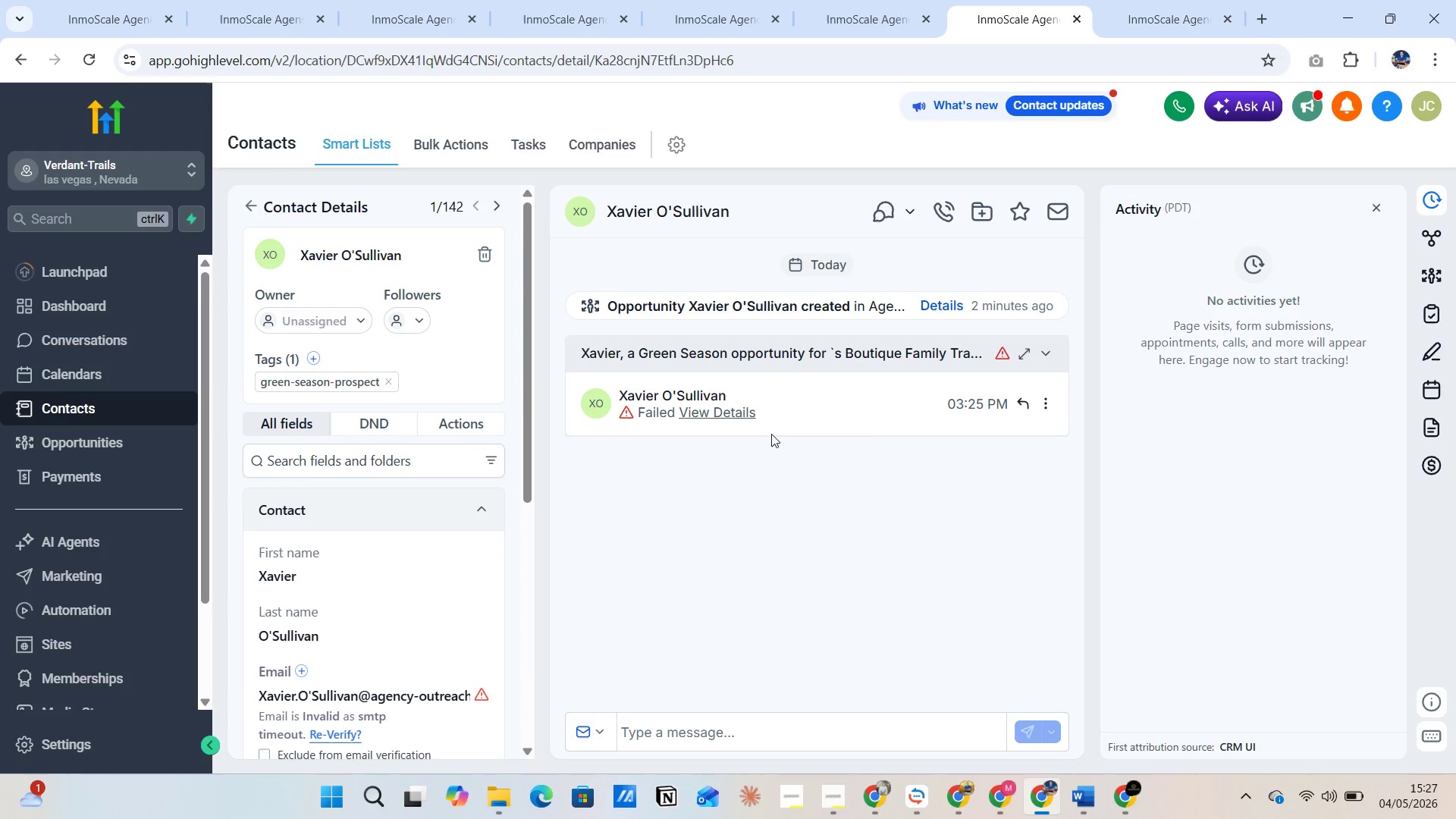 
wait(8.72)
 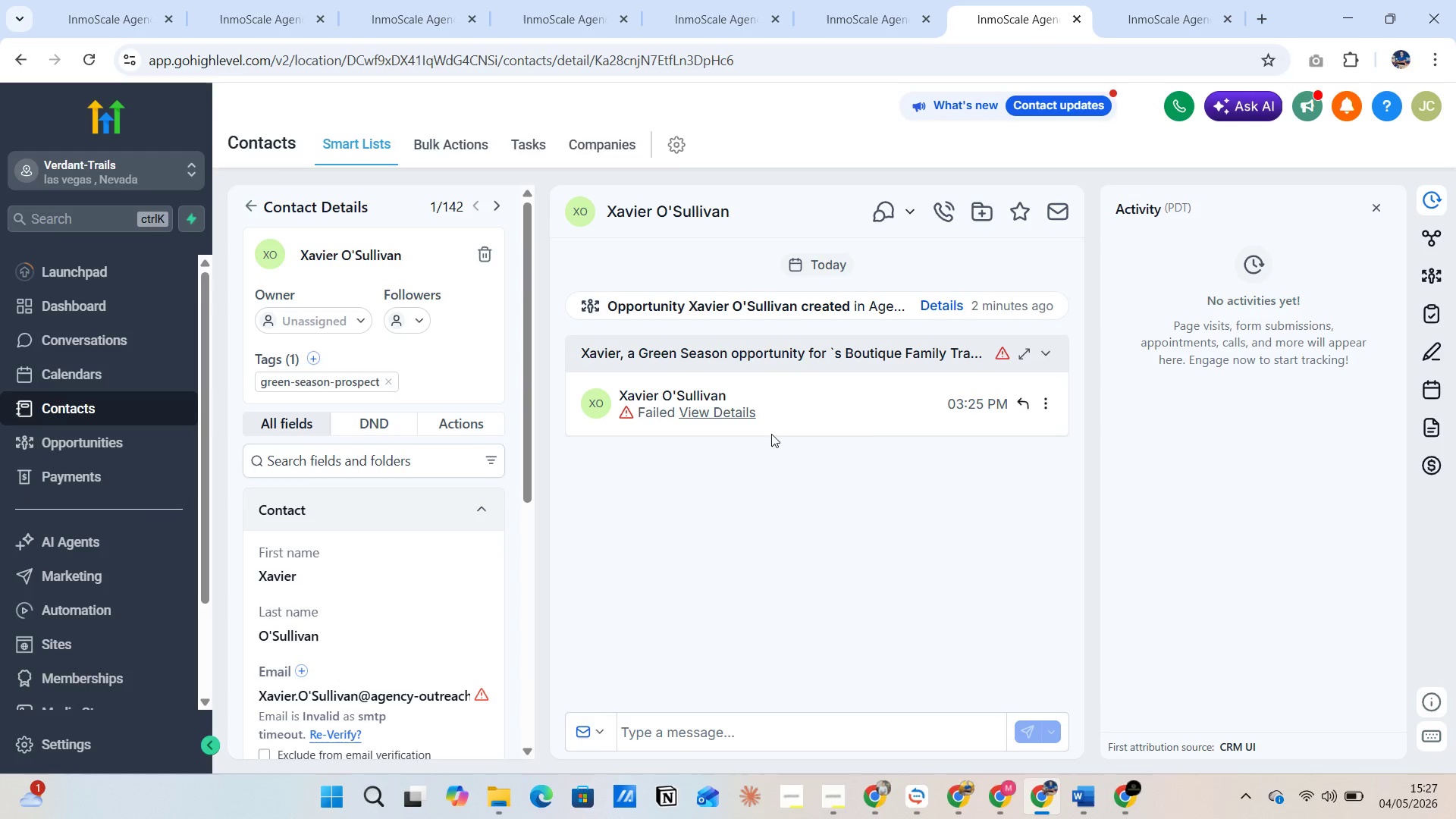 
left_click([1192, 11])
 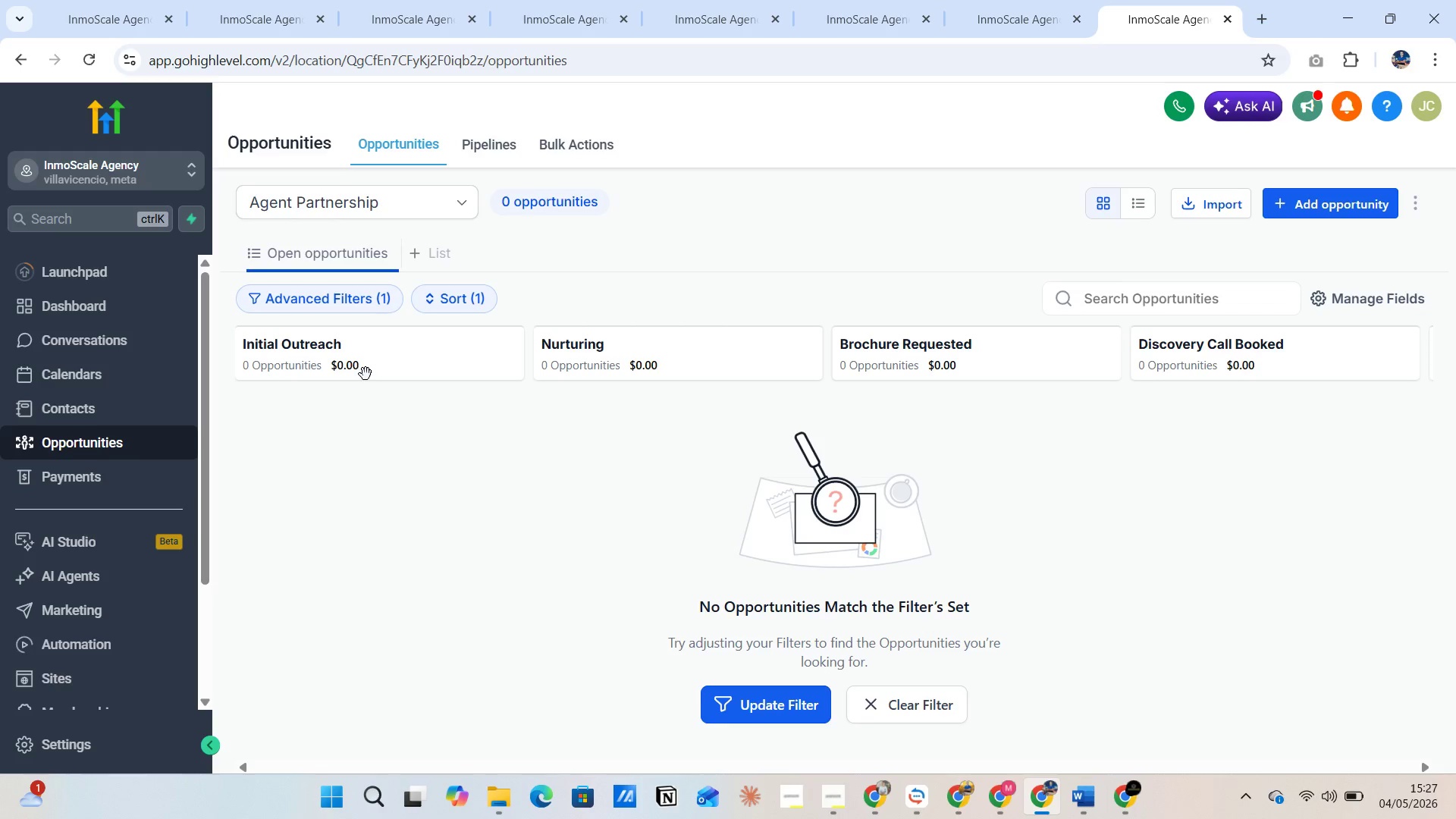 
wait(7.28)
 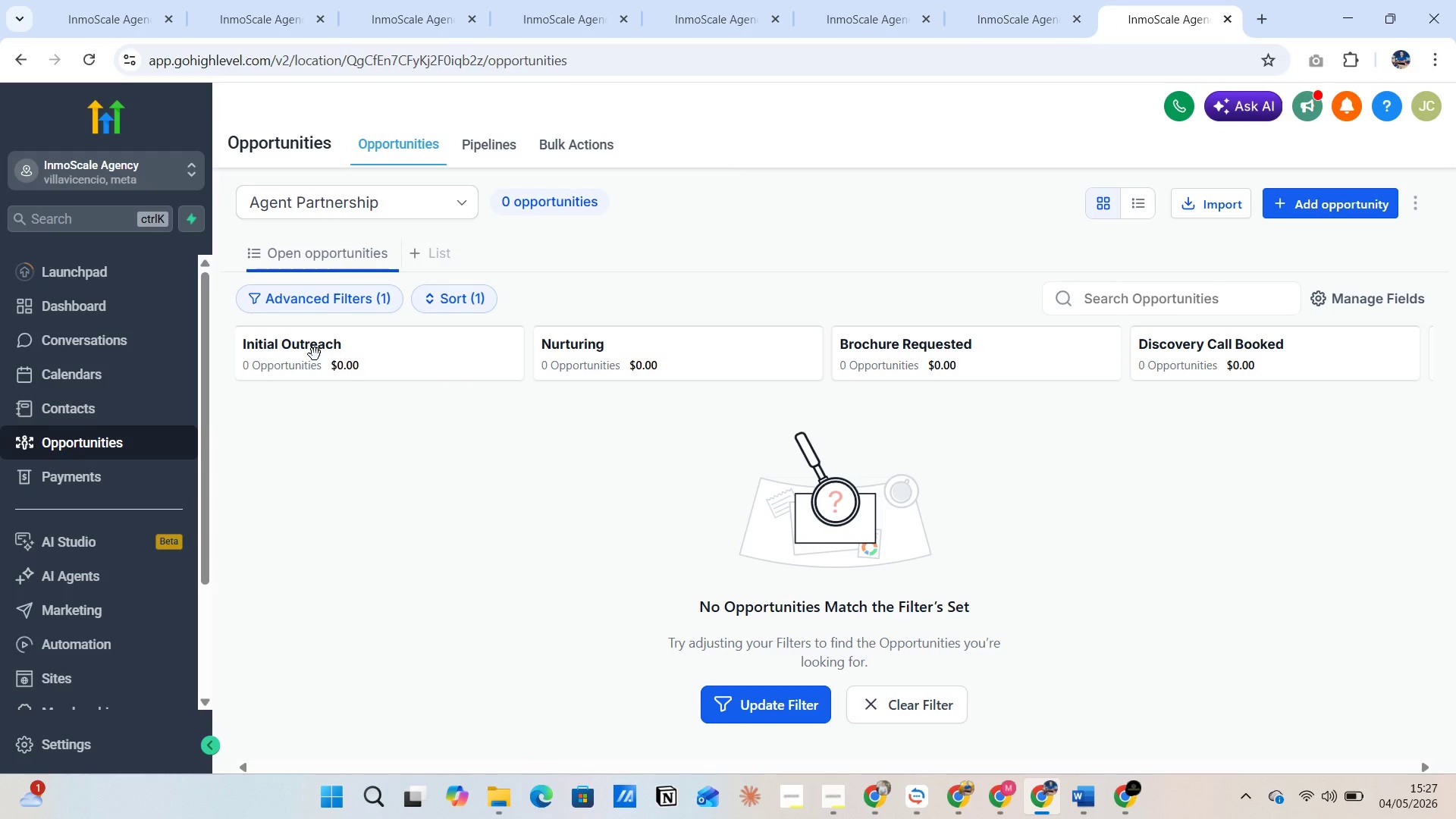 
left_click([1003, 20])
 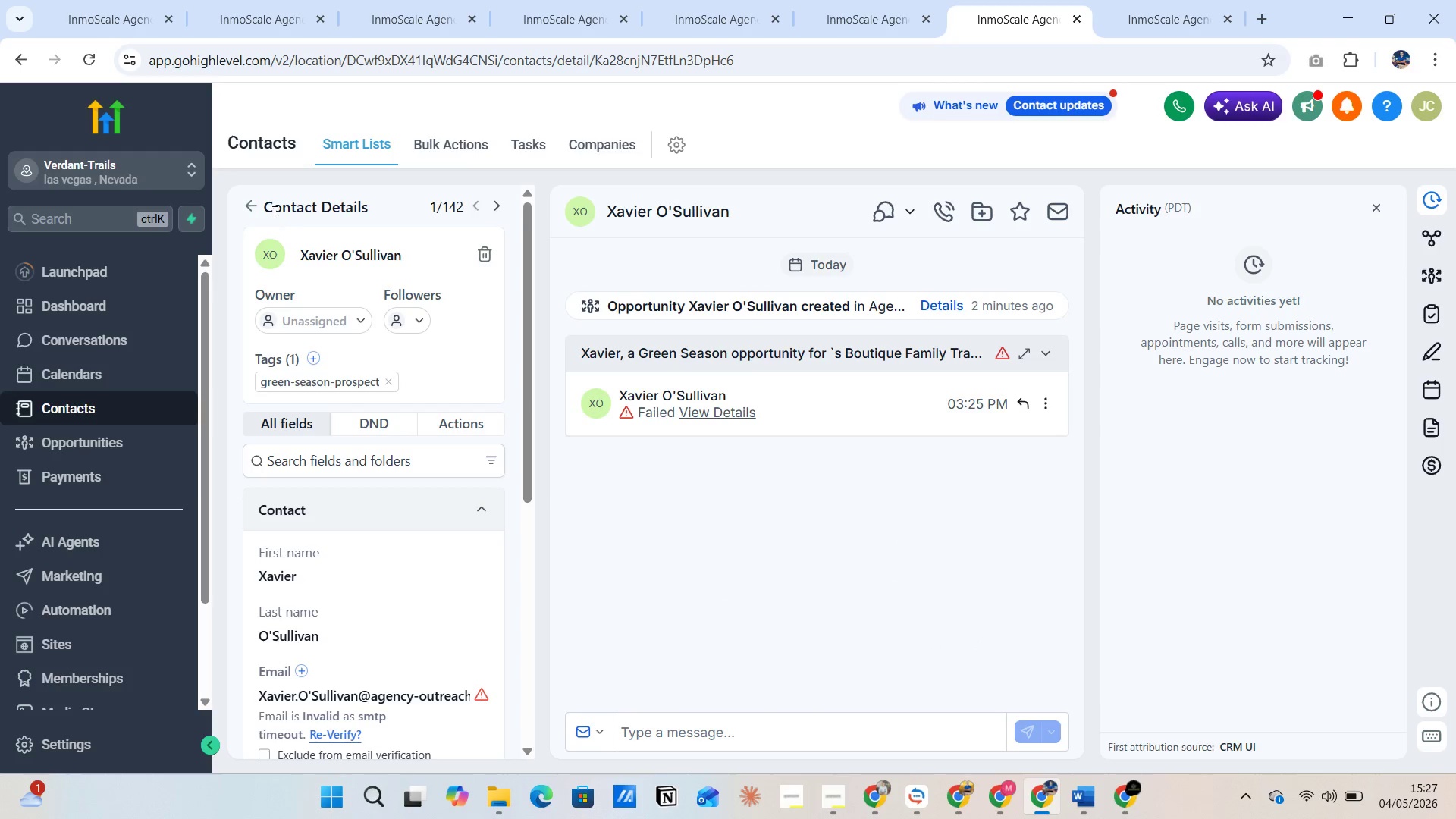 
left_click([251, 201])
 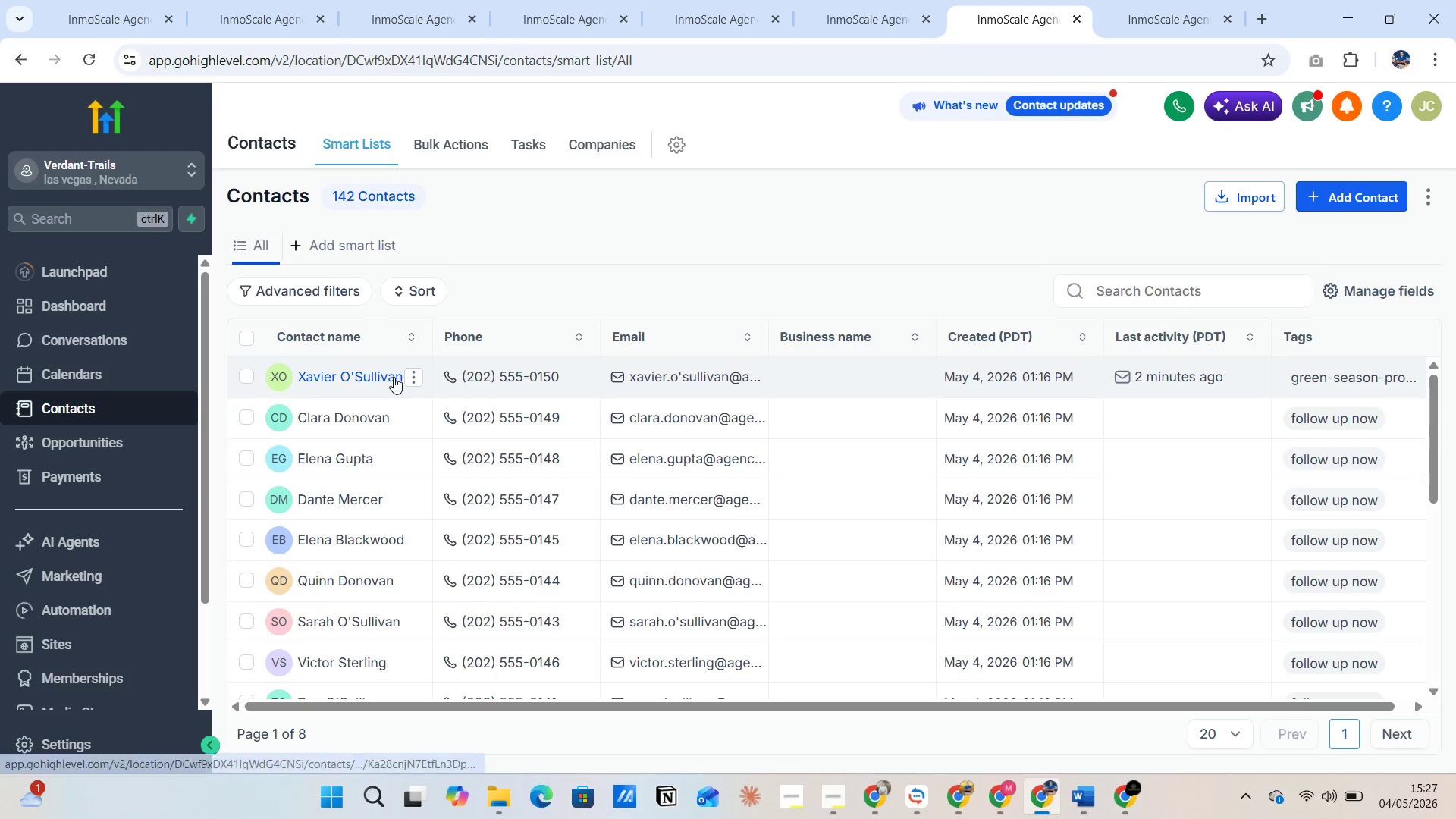 
wait(5.02)
 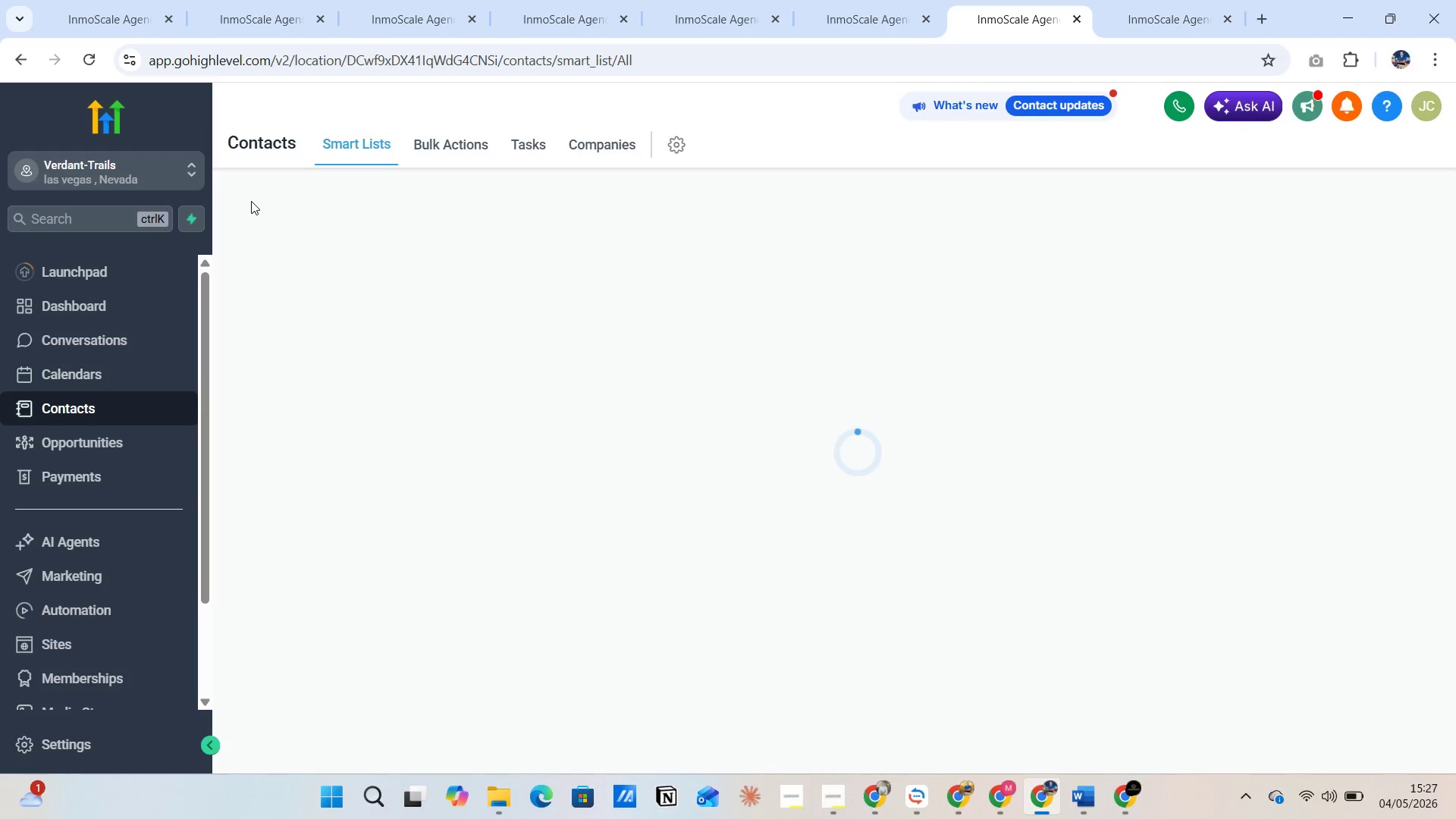 
left_click([351, 418])
 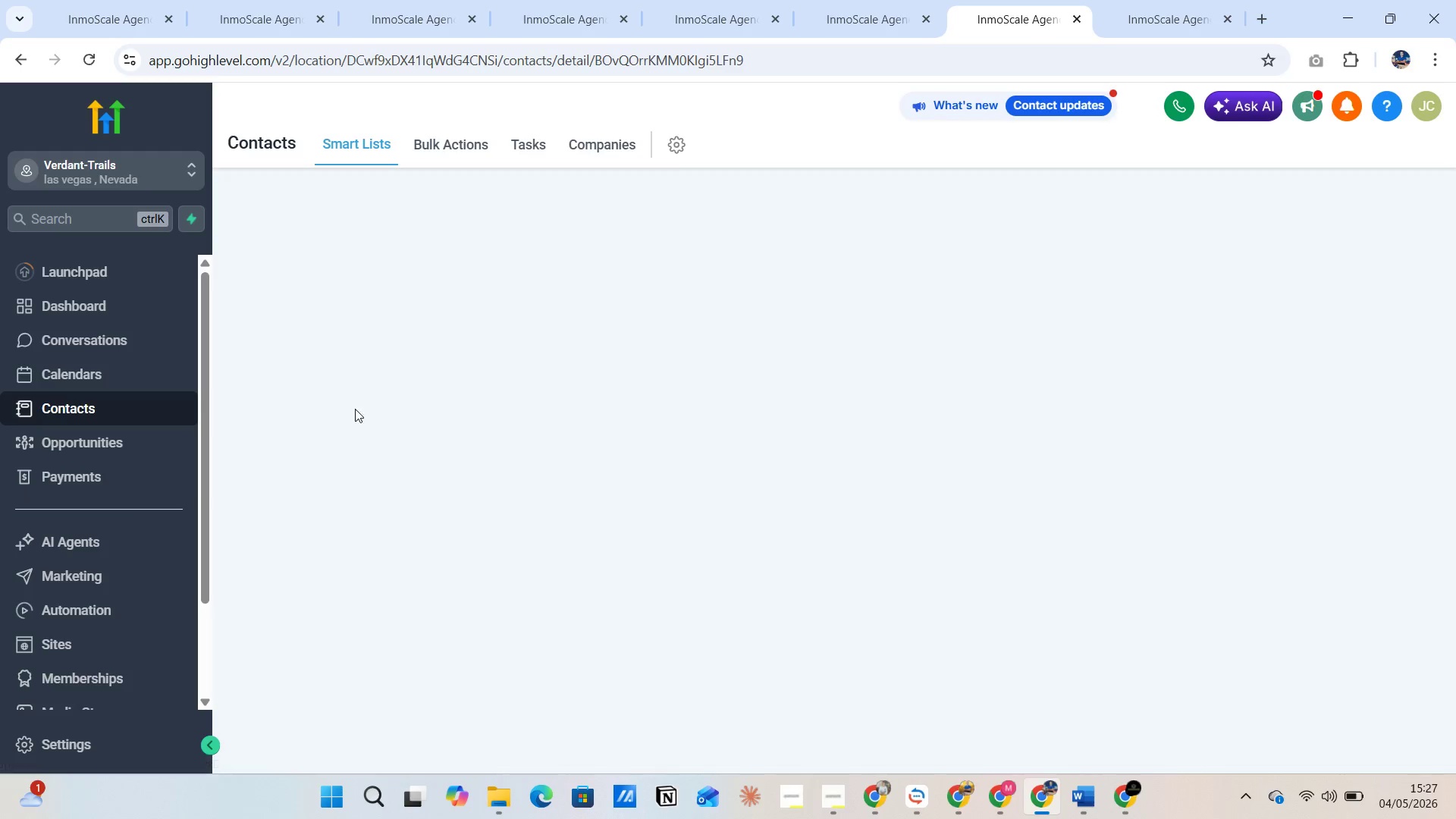 
mouse_move([325, 385])
 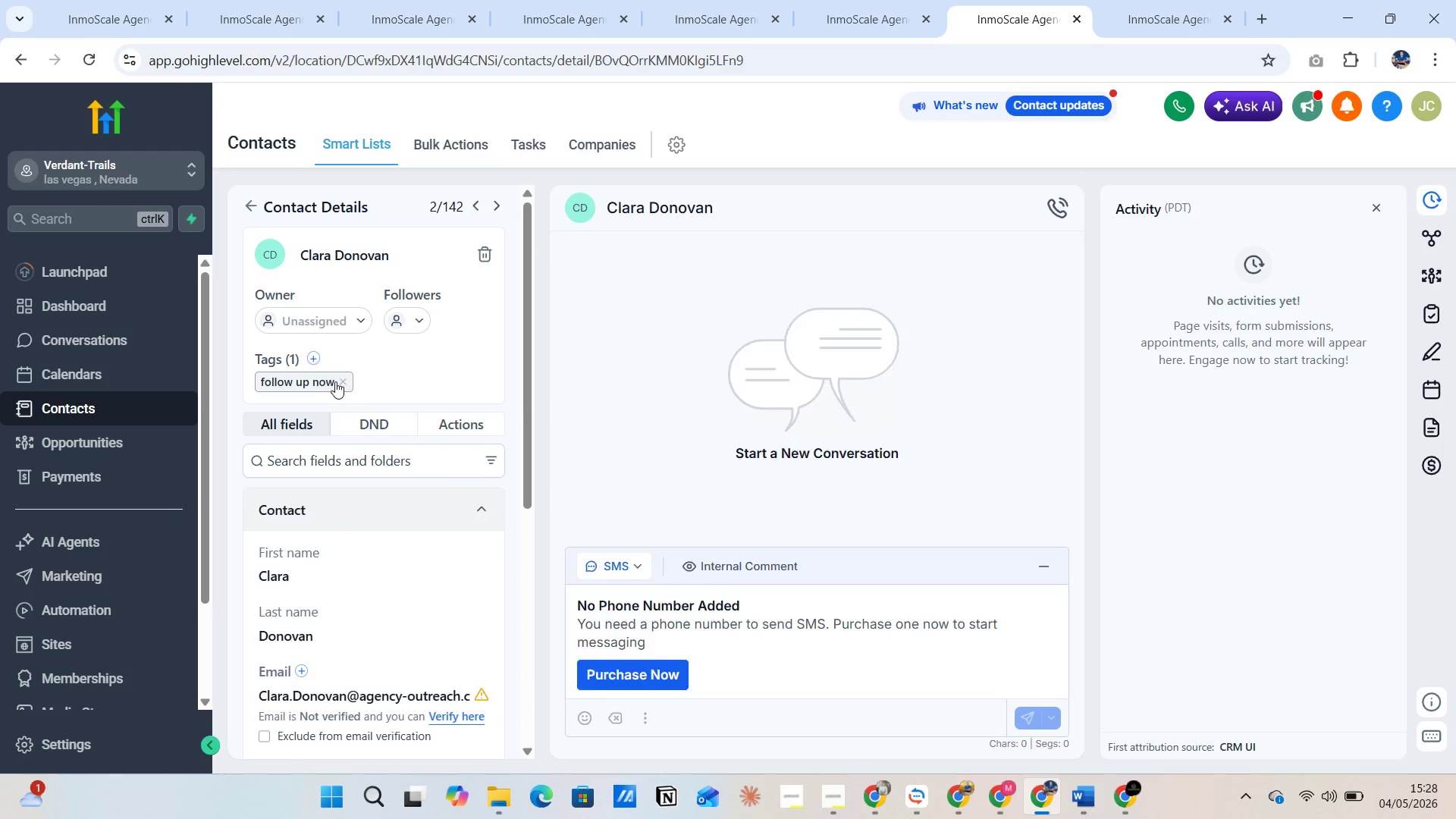 
left_click([337, 381])
 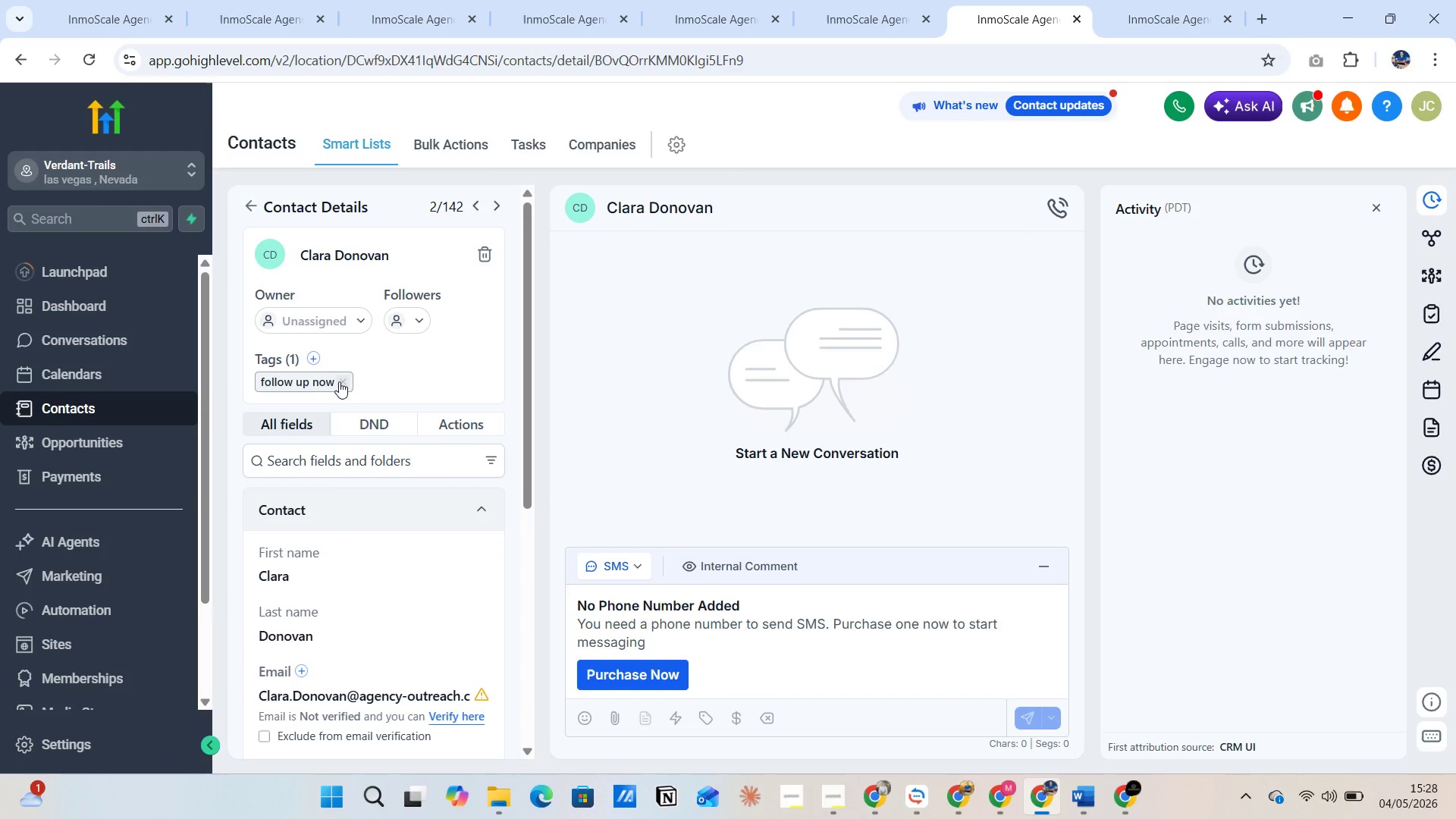 
left_click([339, 381])
 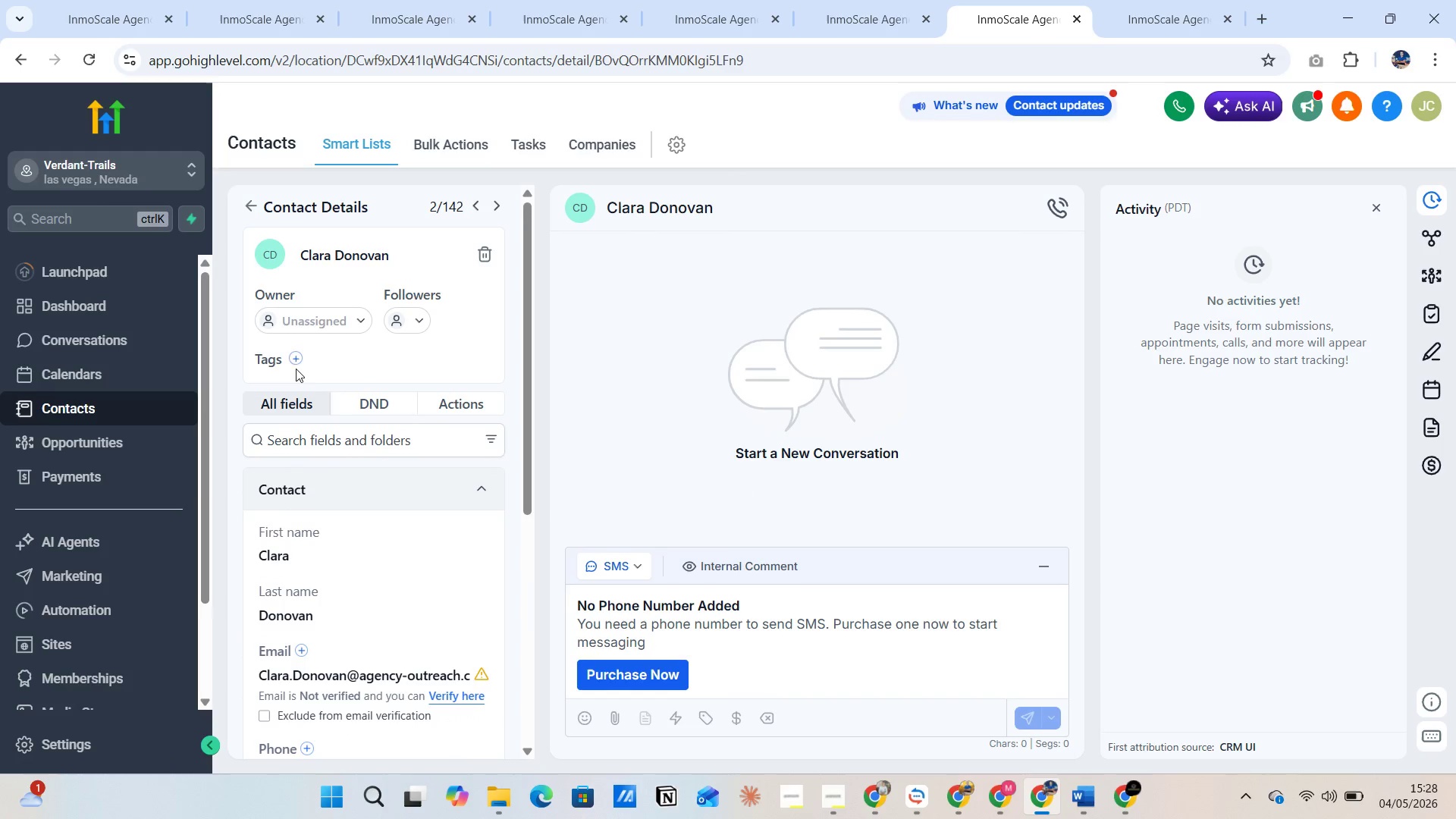 
left_click([296, 359])
 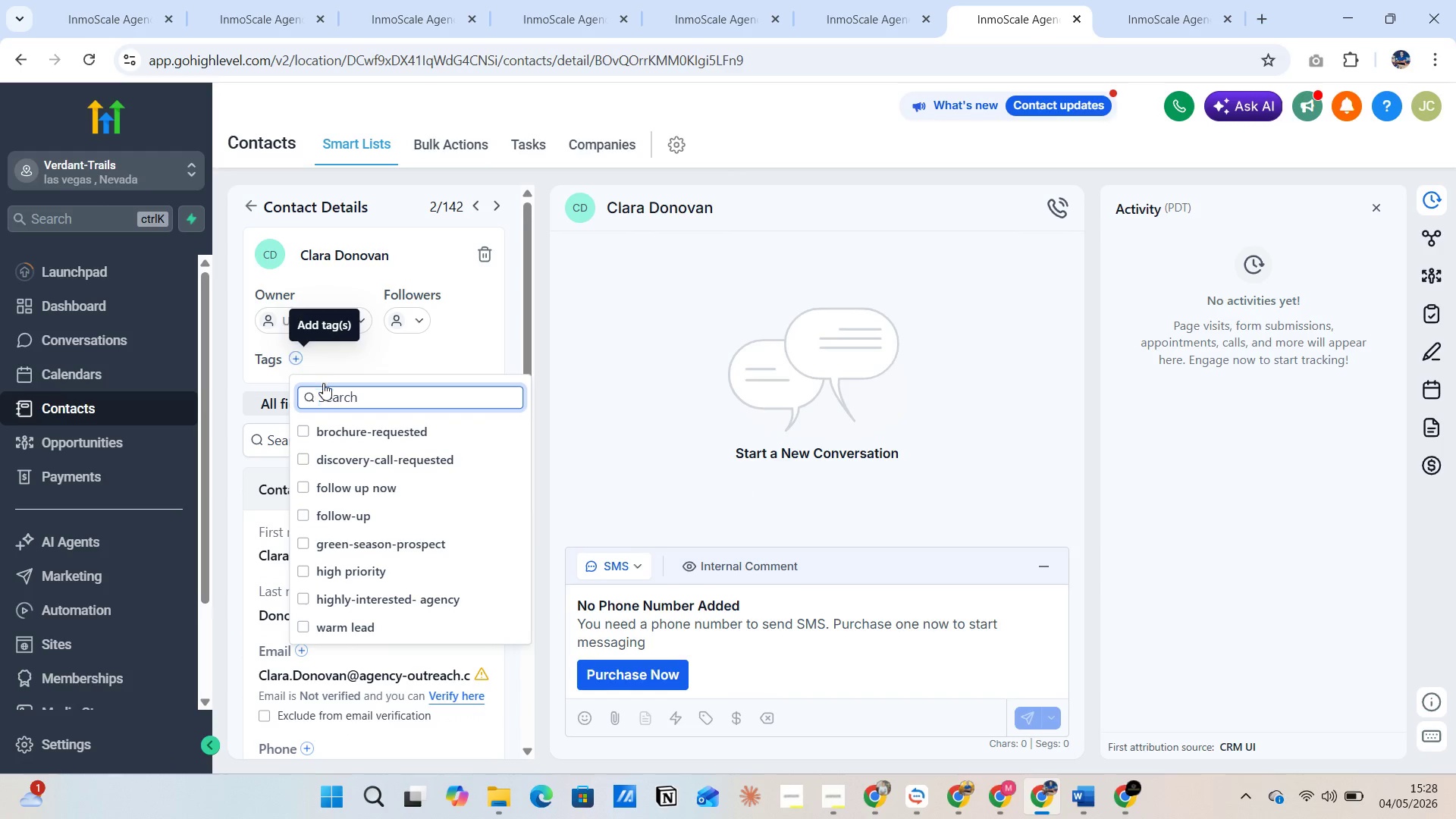 
left_click([331, 403])
 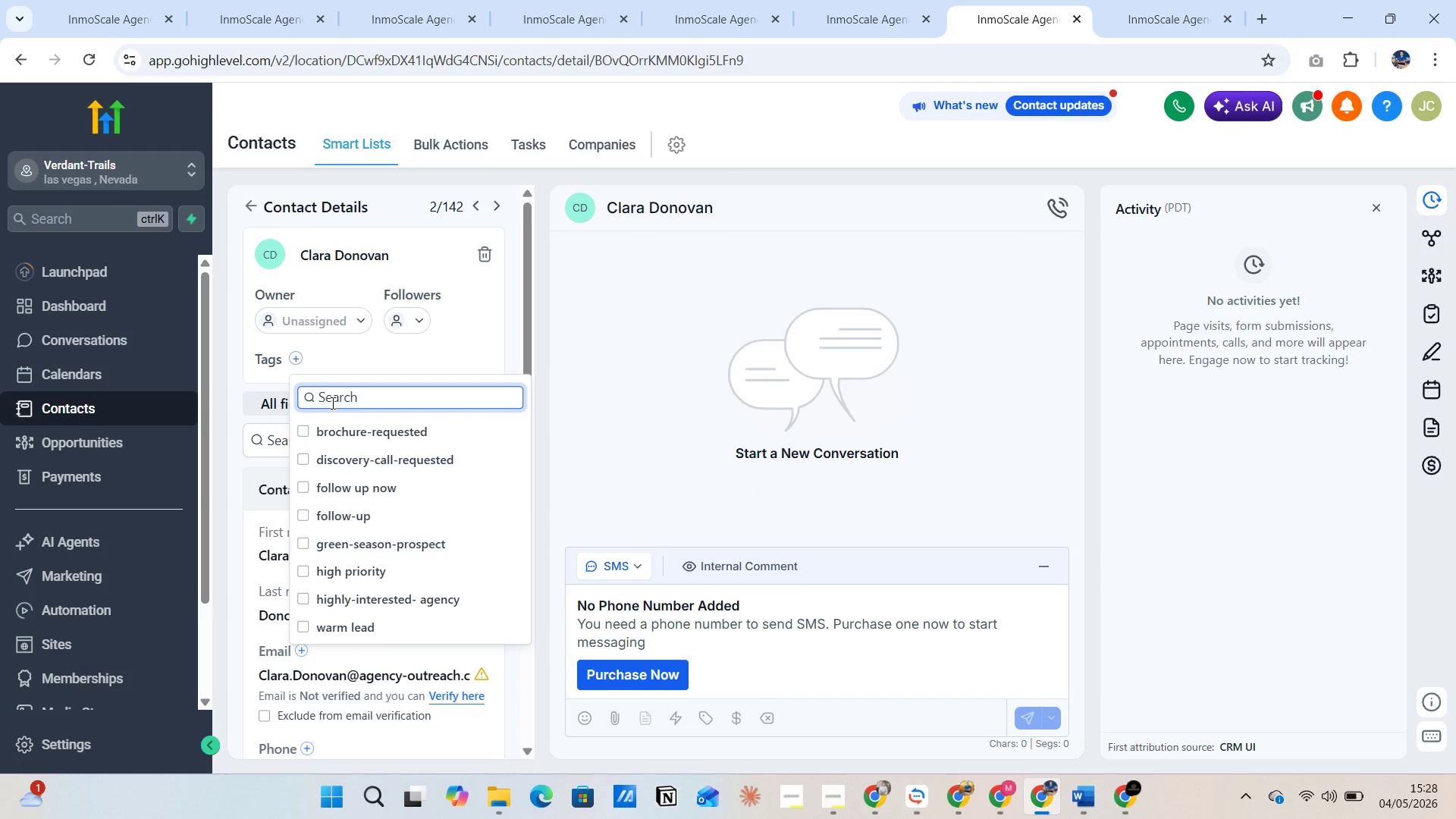 
type(green)
 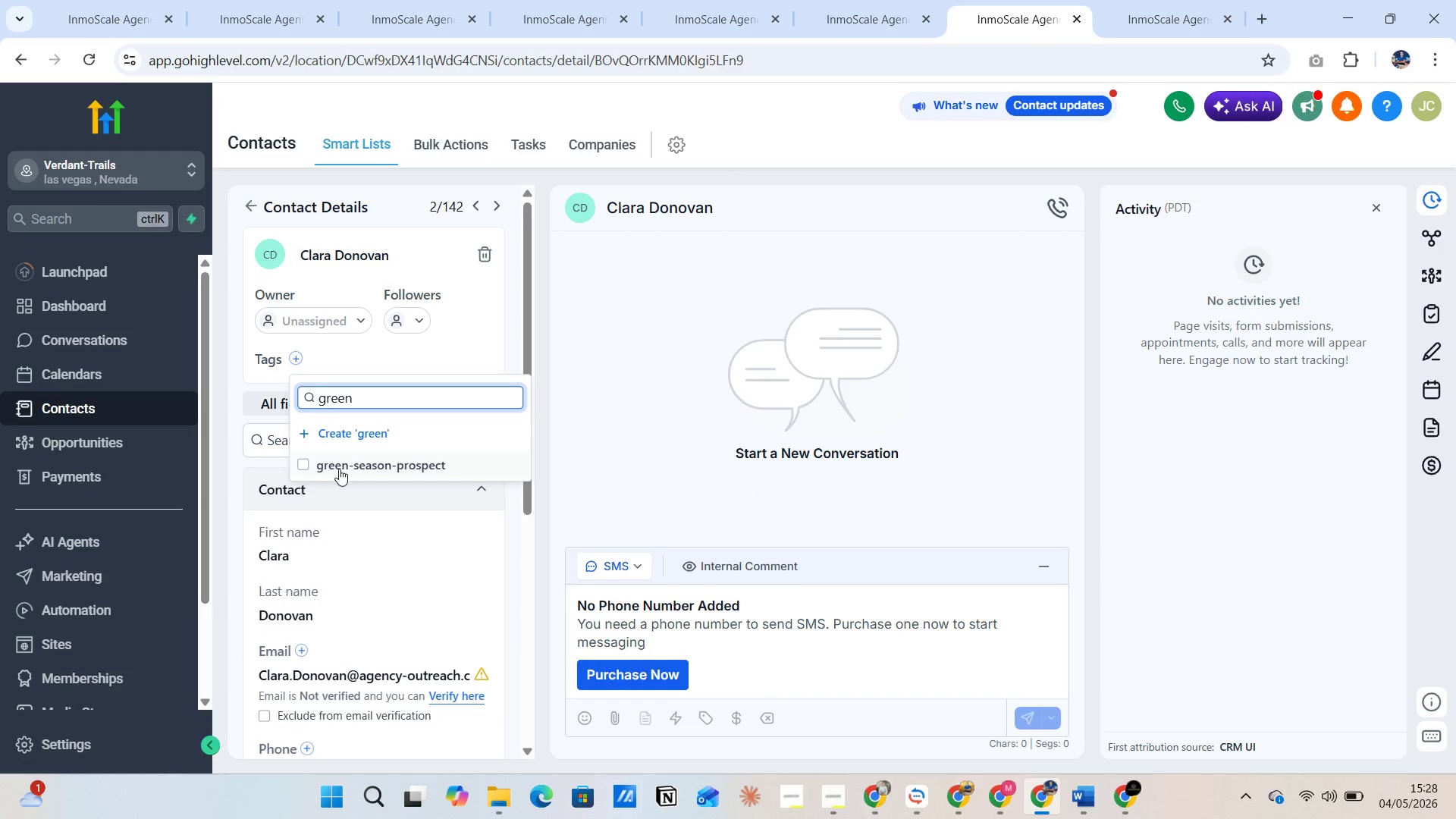 
left_click([339, 469])
 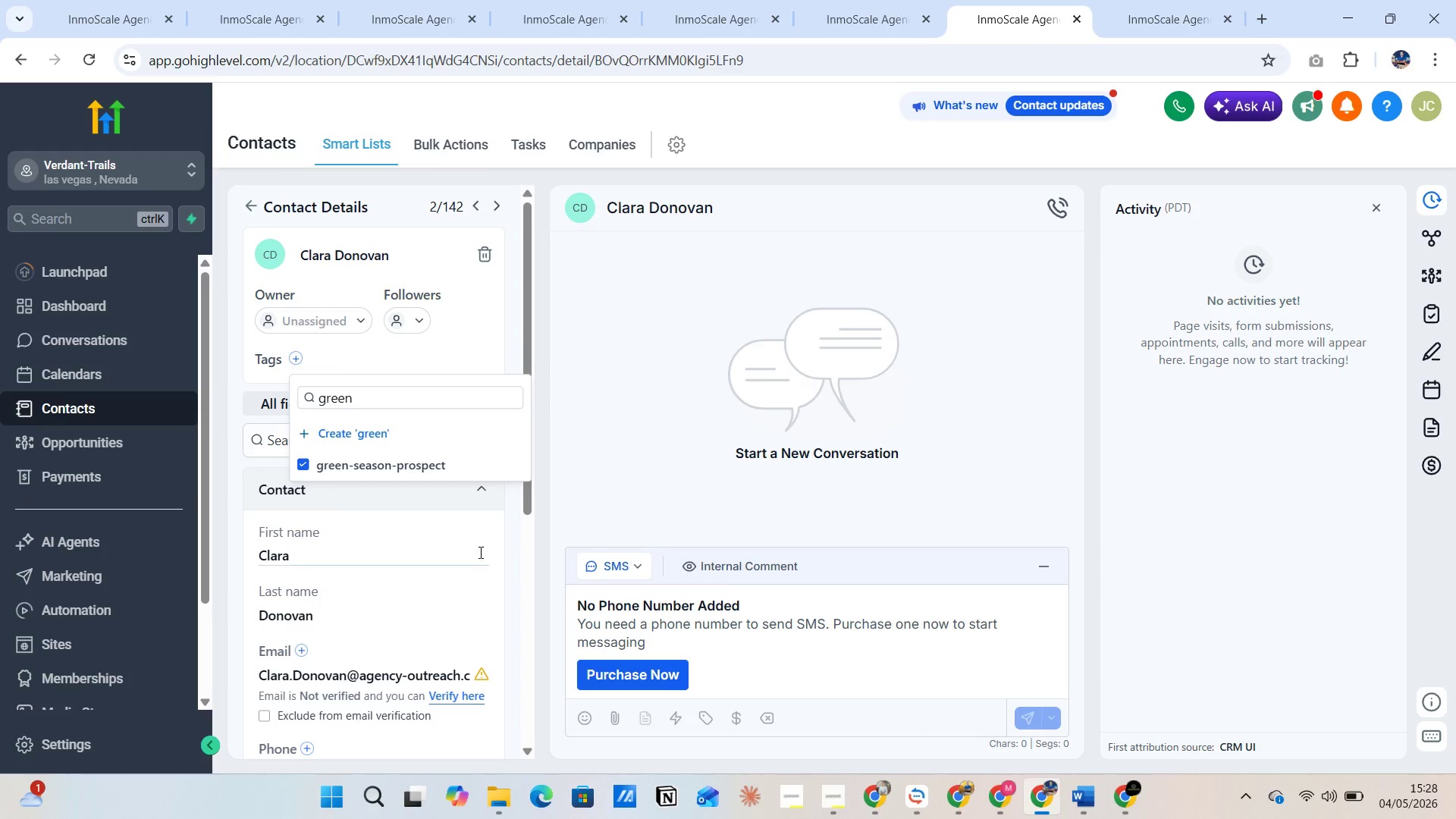 
left_click([513, 551])
 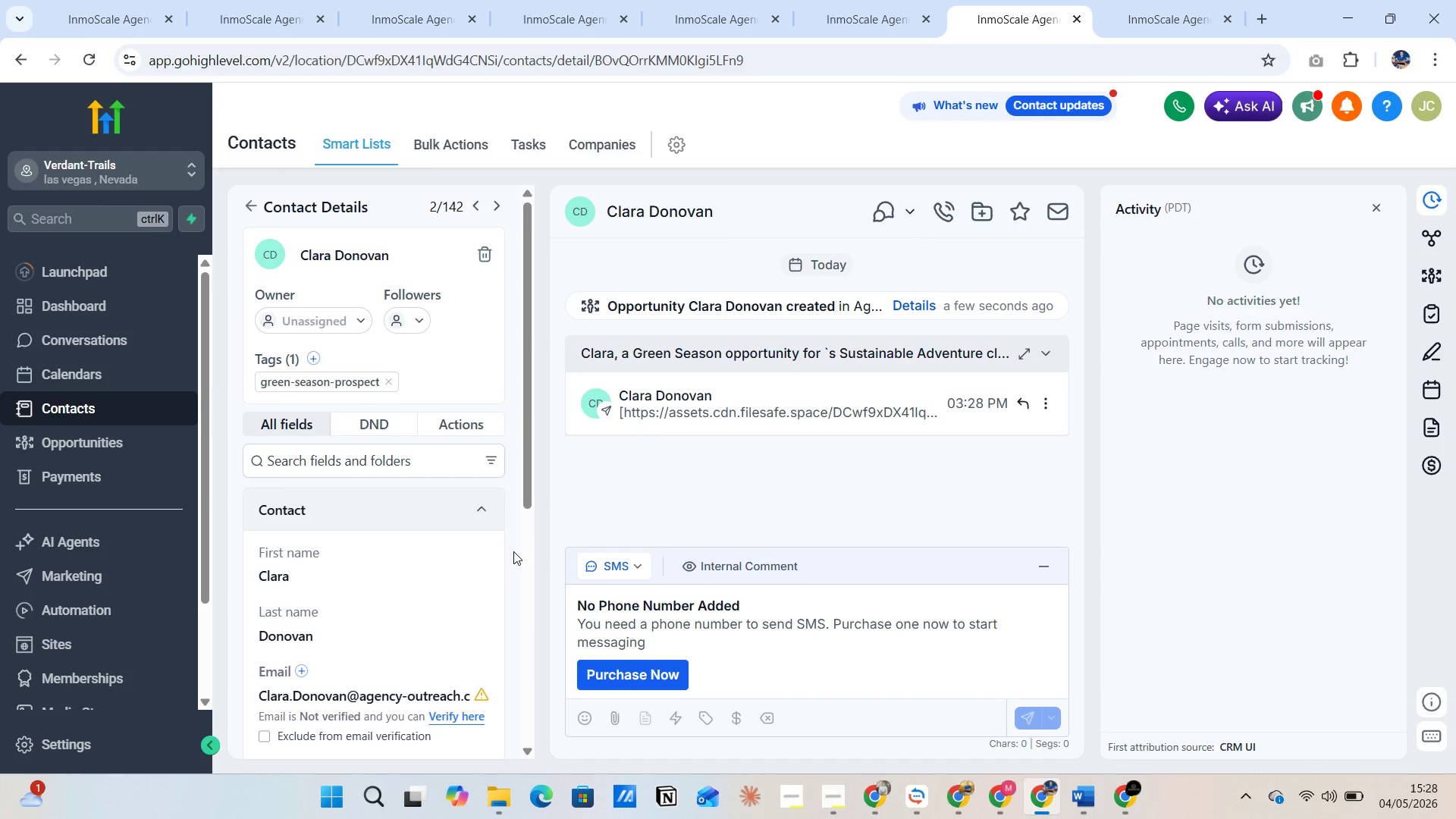 
wait(15.58)
 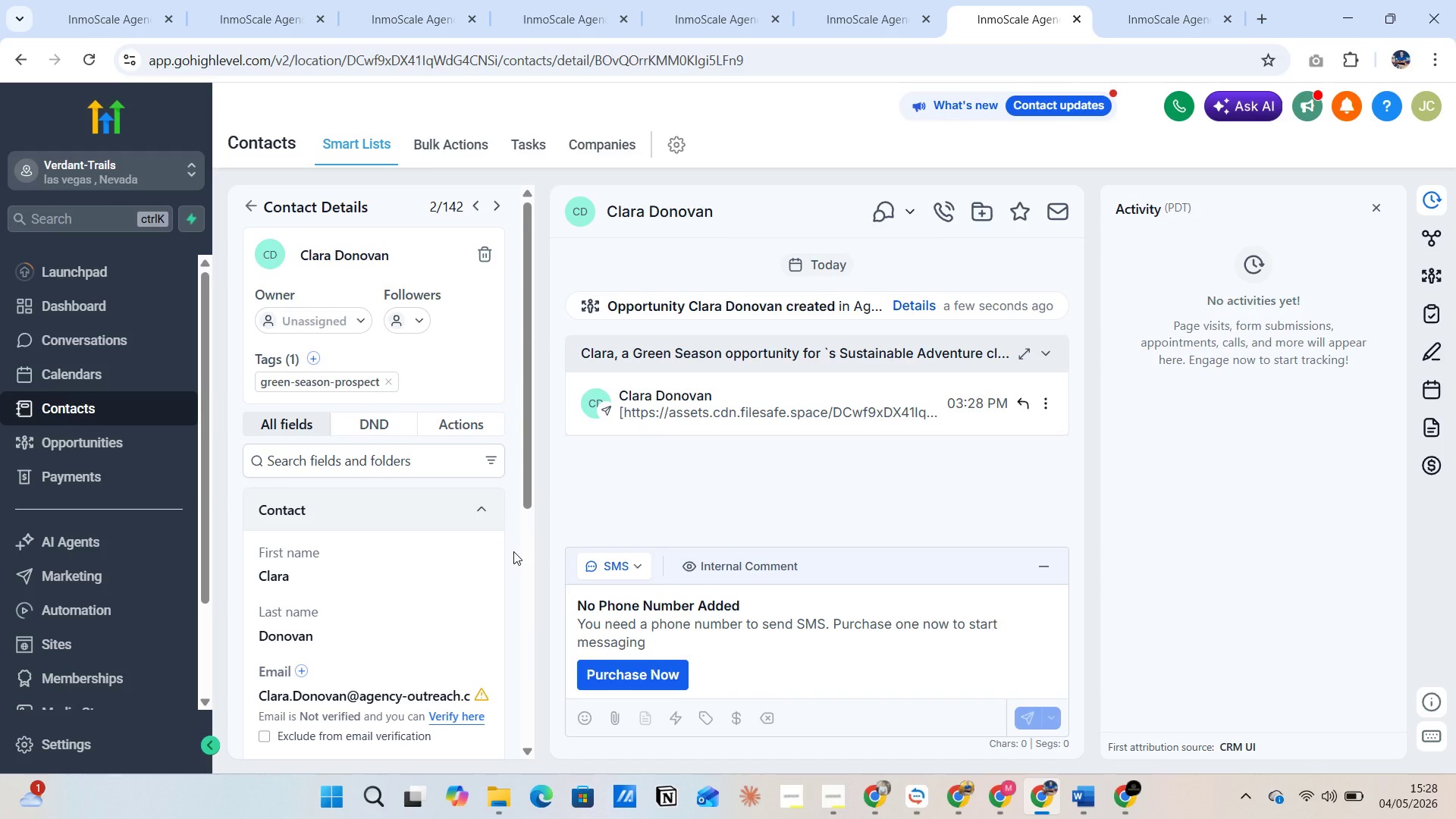 
left_click([1138, 8])
 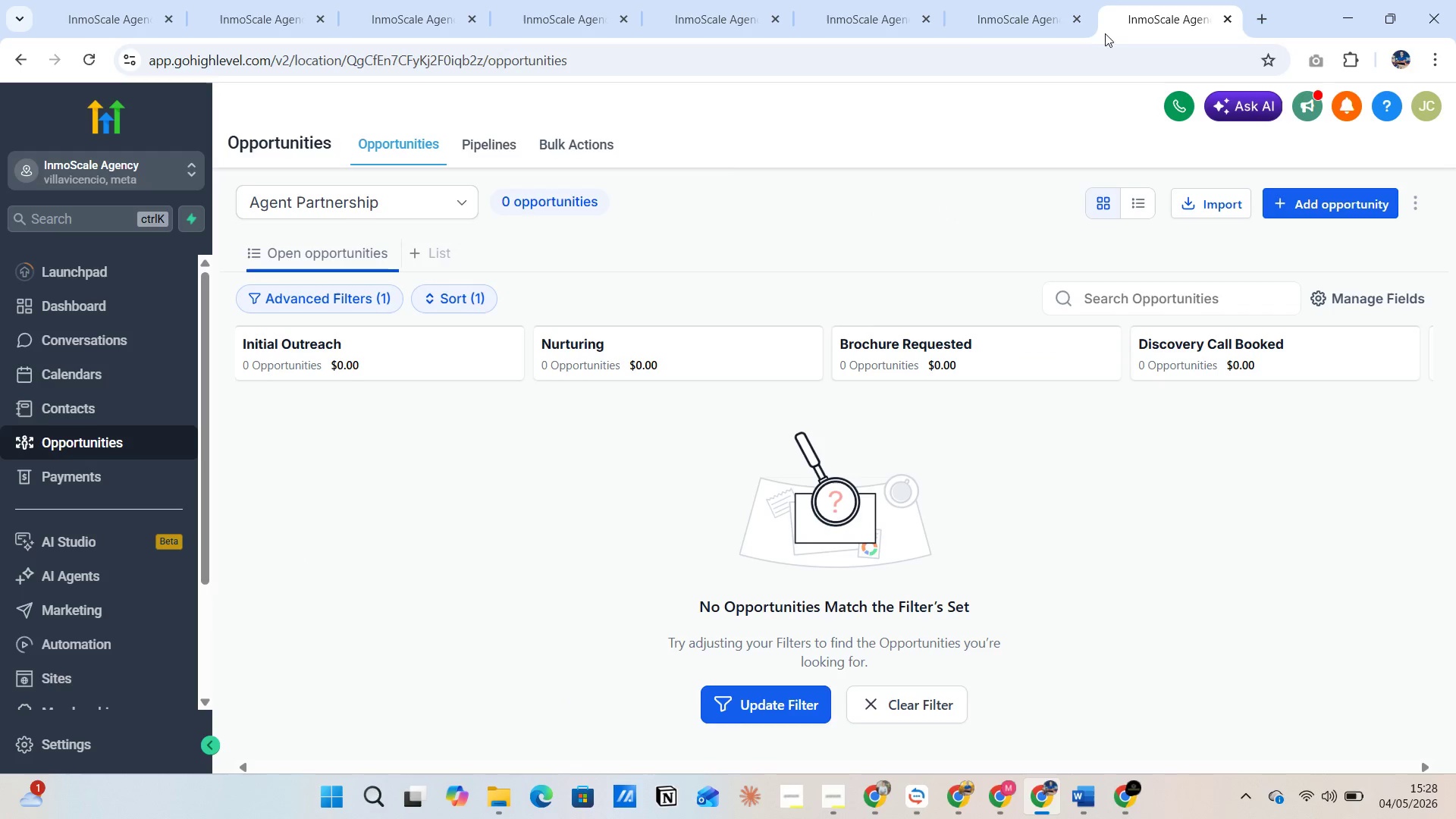 
left_click([988, 13])
 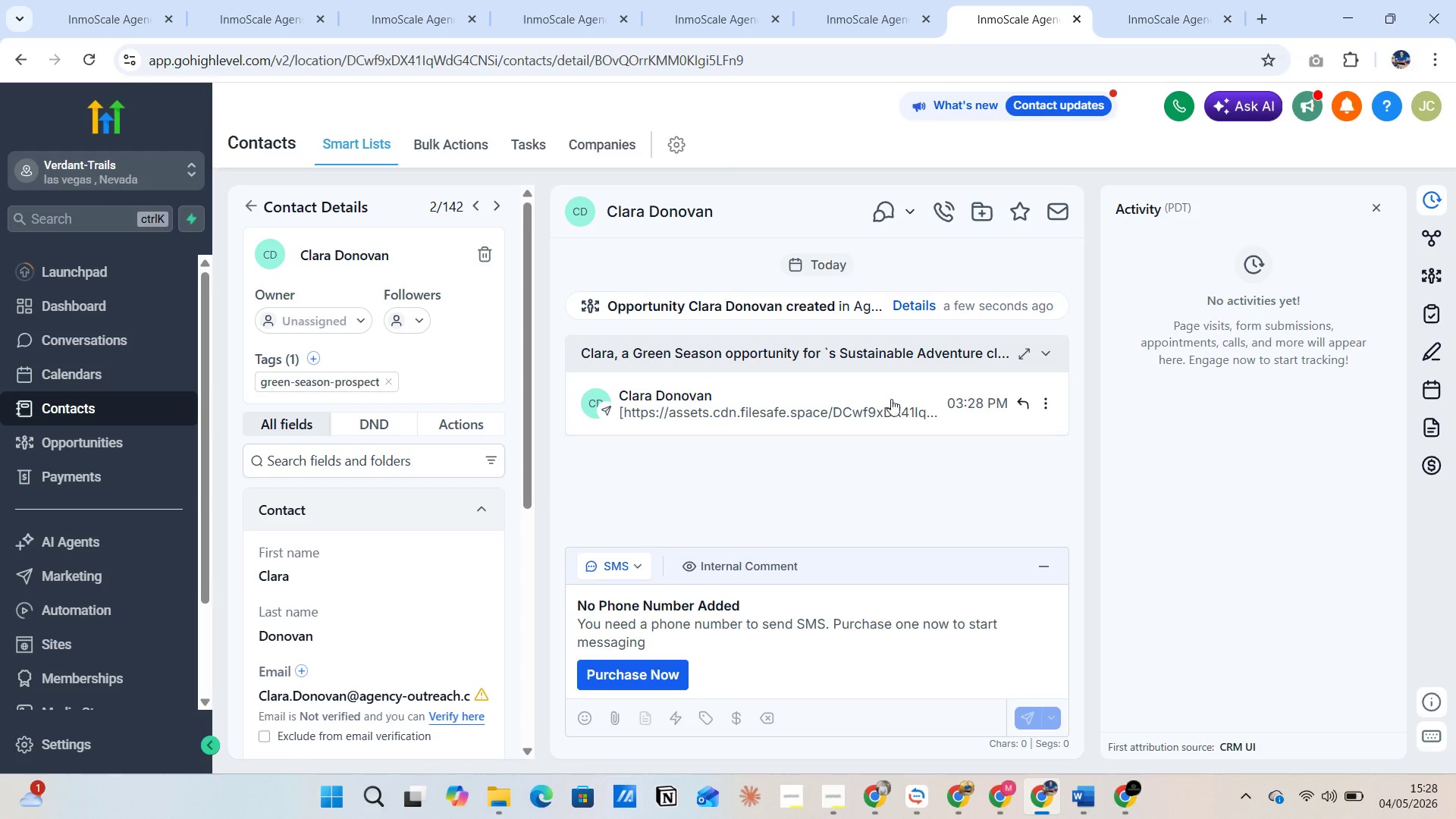 
wait(6.27)
 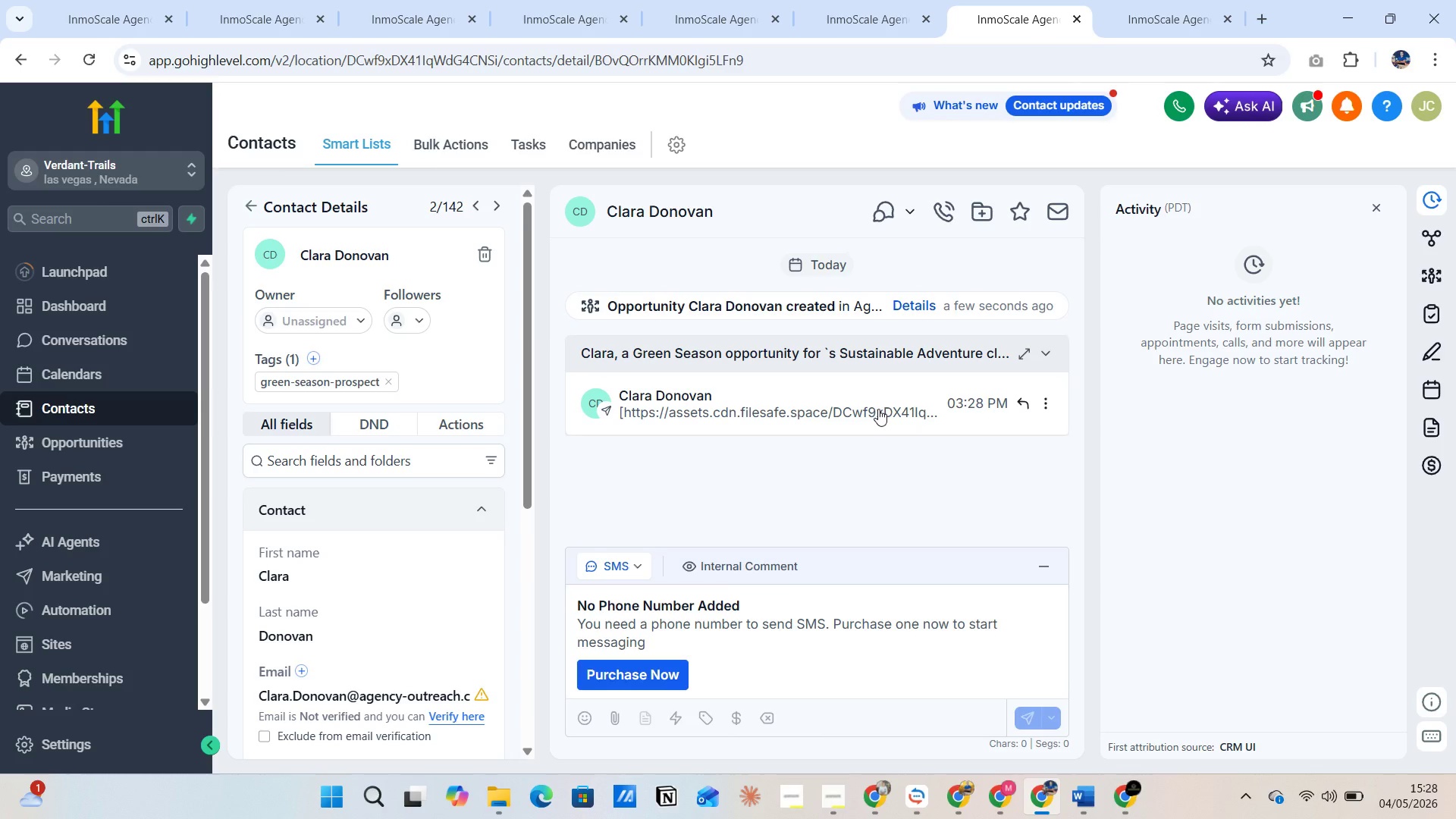 
scroll: coordinate [772, 404], scroll_direction: down, amount: 3.0
 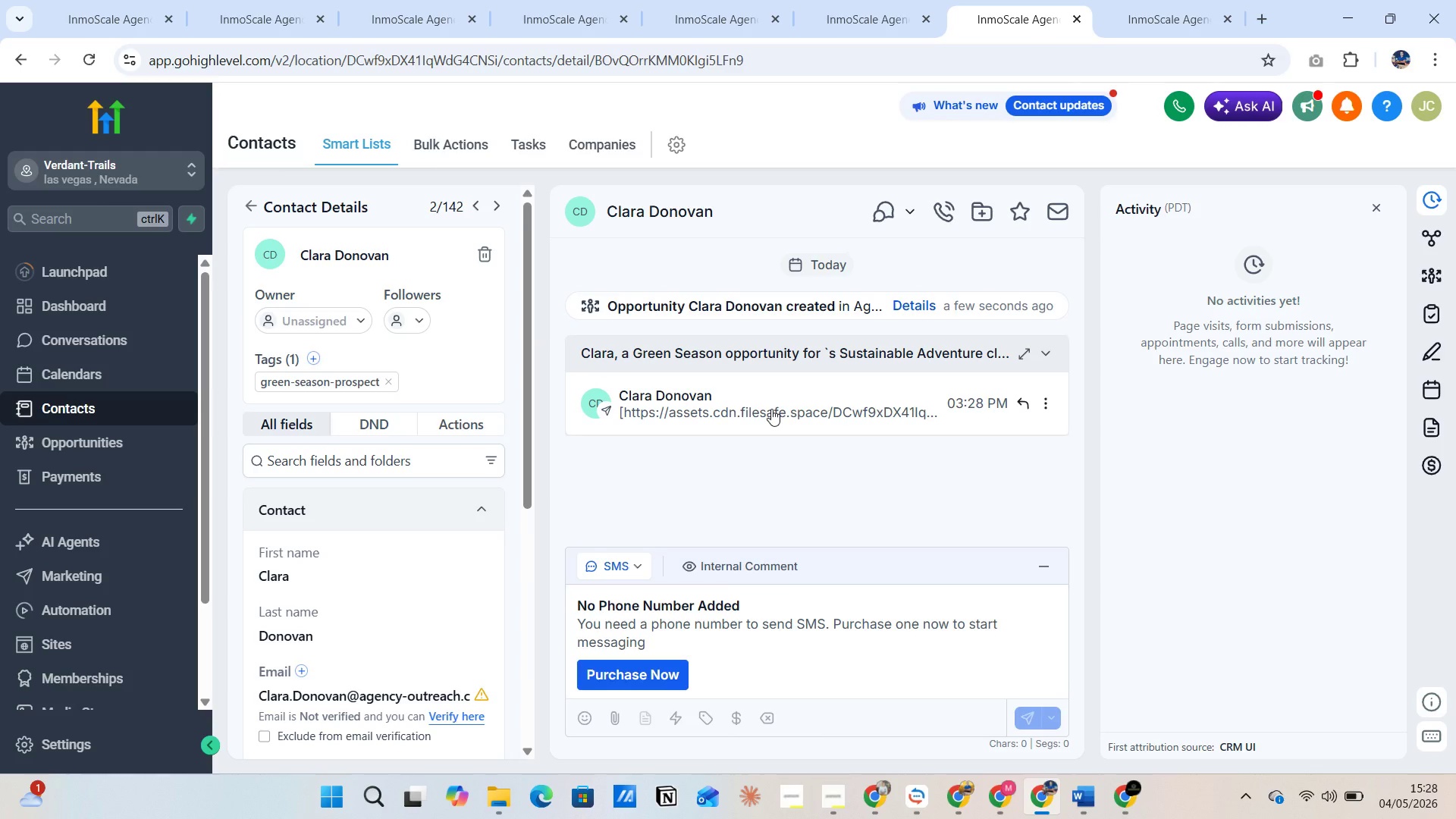 
scroll: coordinate [771, 409], scroll_direction: up, amount: 3.0
 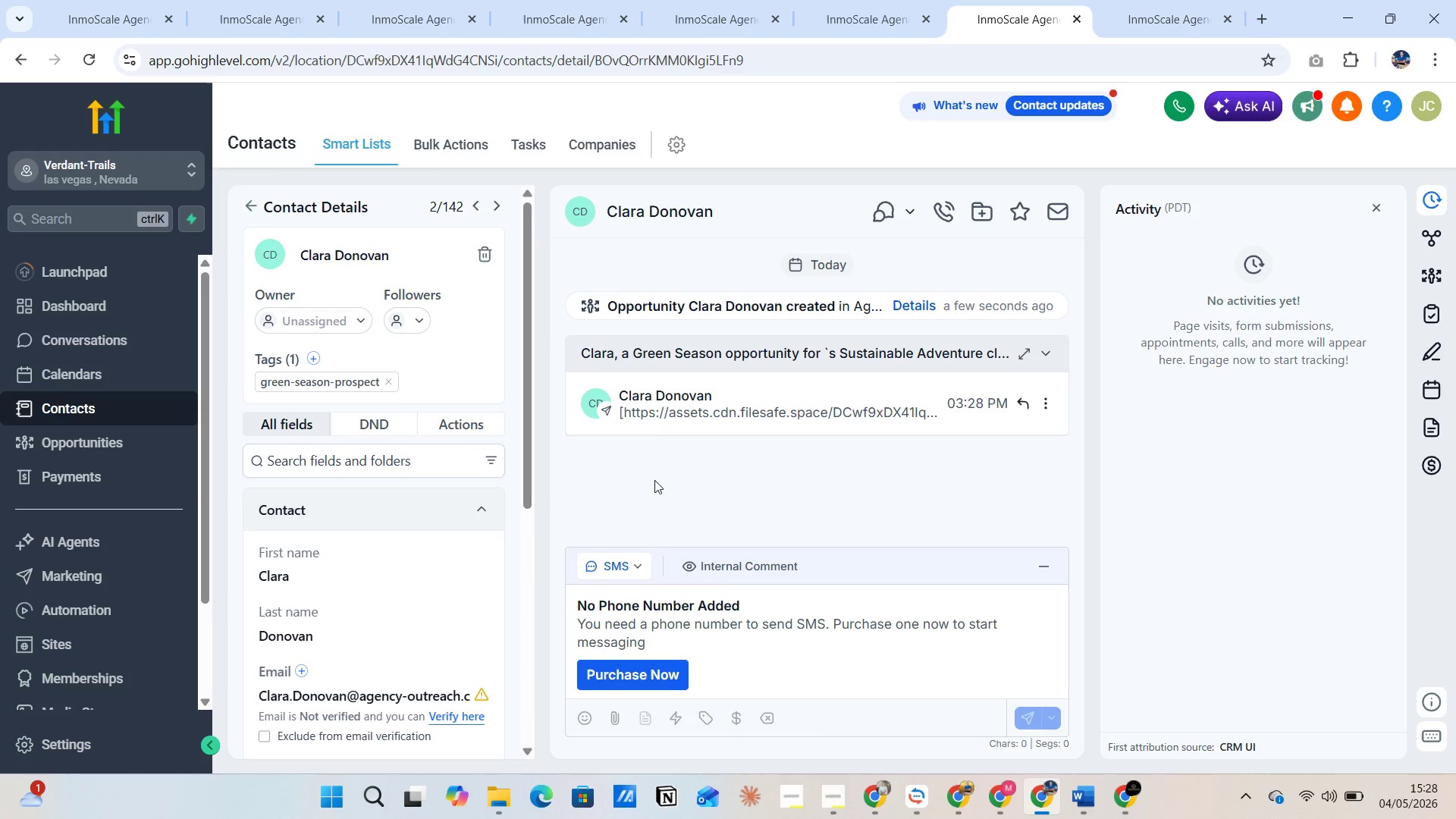 
mouse_move([788, 416])
 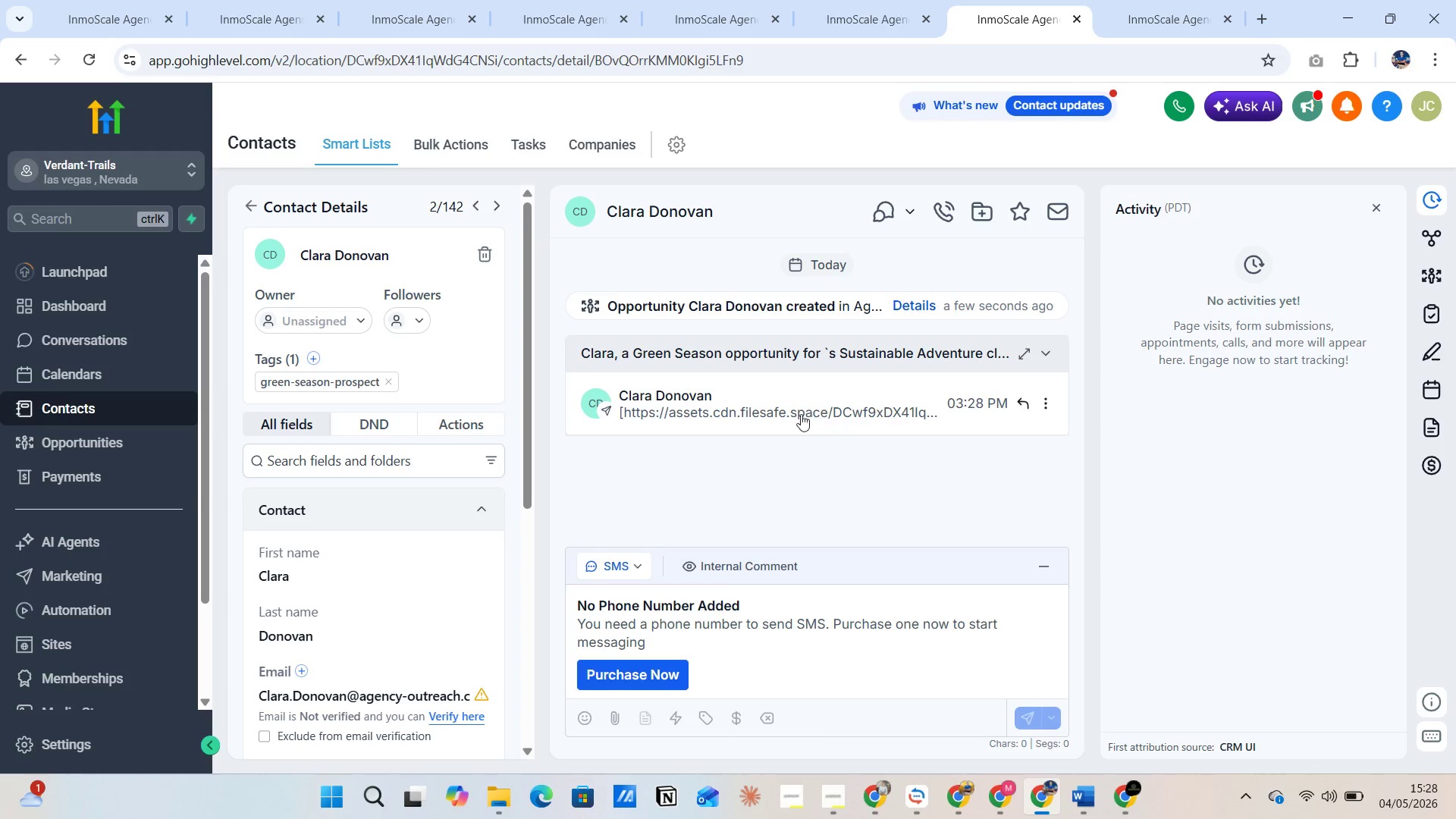 
scroll: coordinate [425, 515], scroll_direction: down, amount: 6.0
 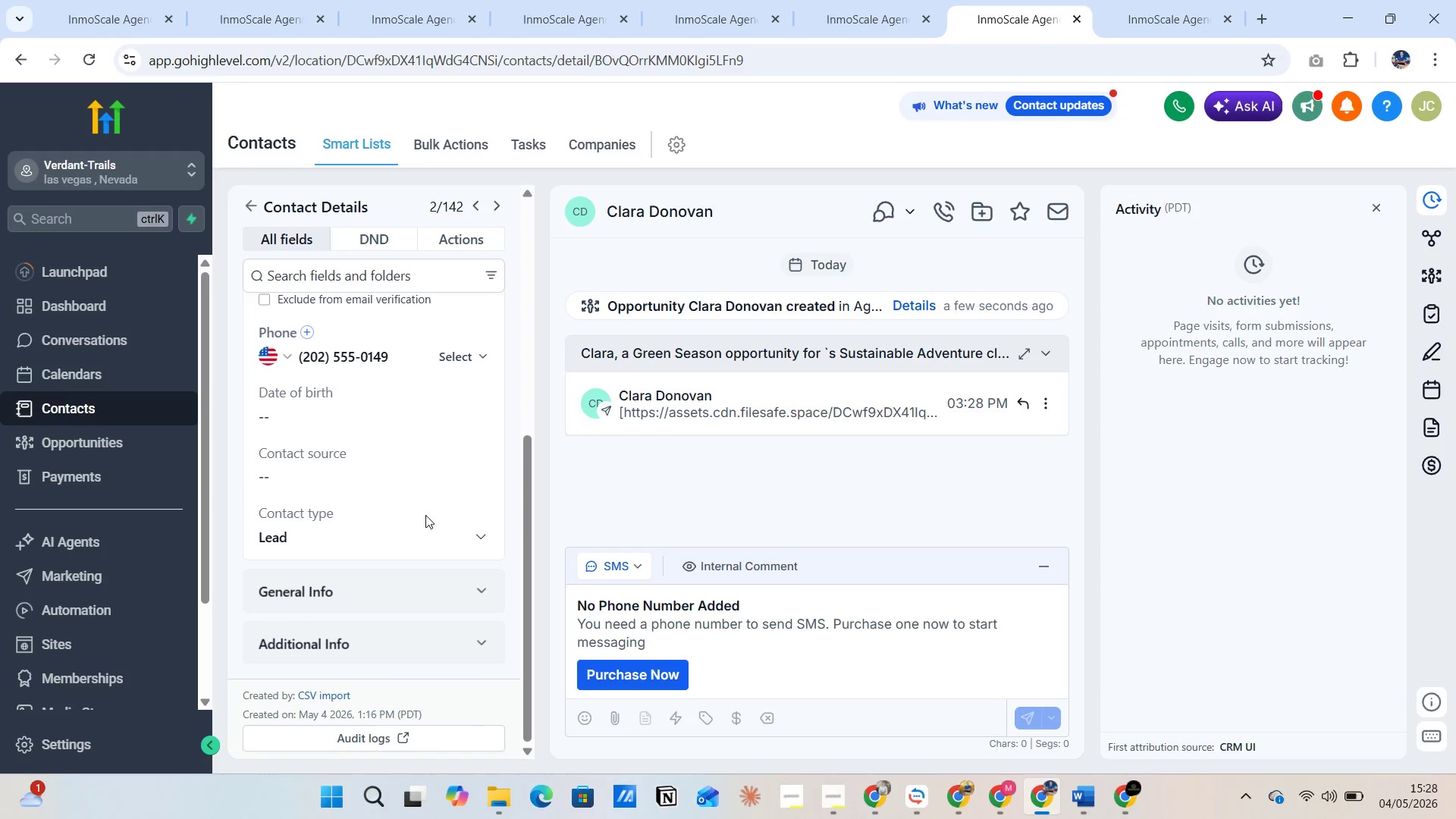 
scroll: coordinate [425, 515], scroll_direction: up, amount: 3.0
 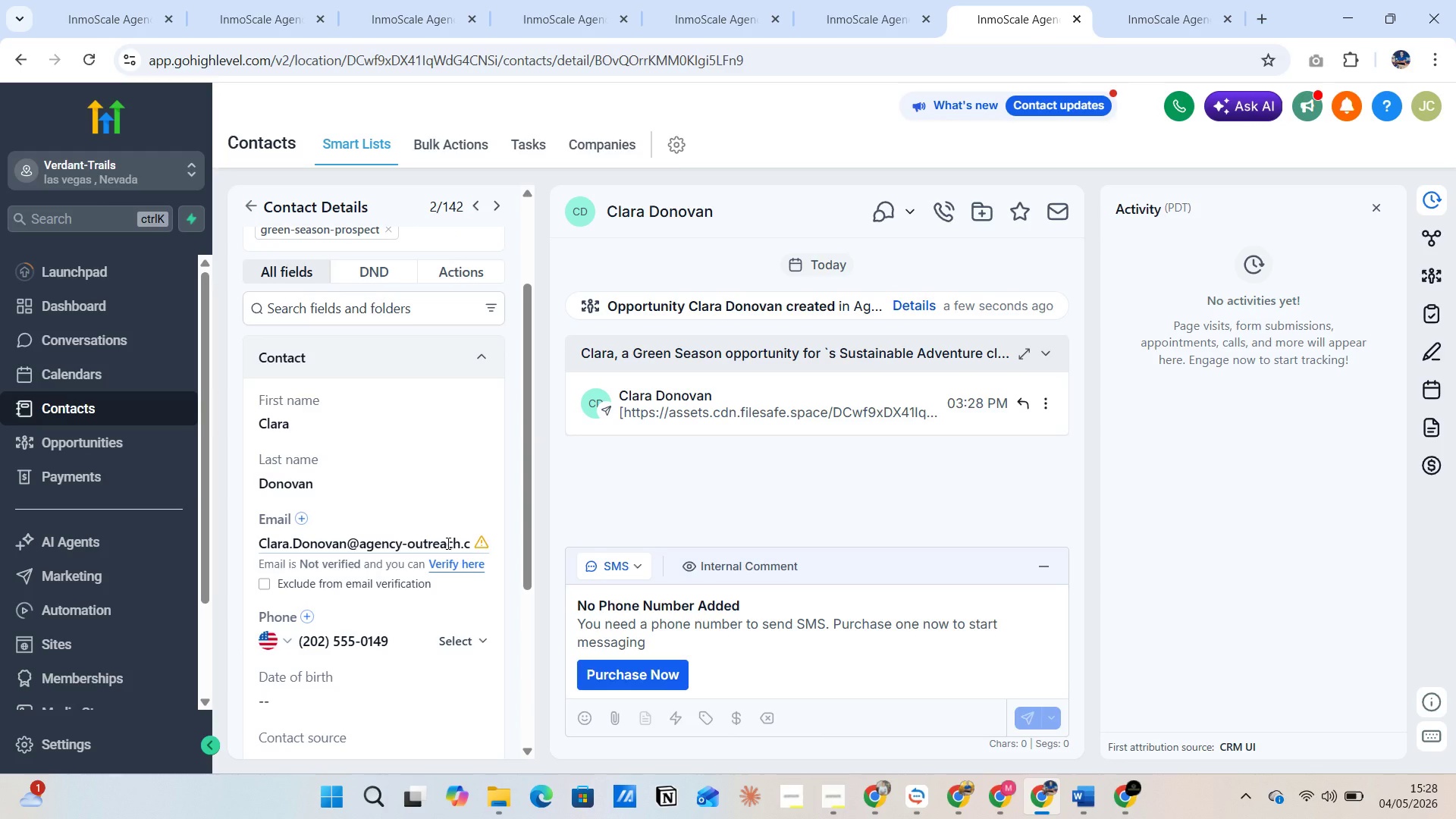 
wait(5.84)
 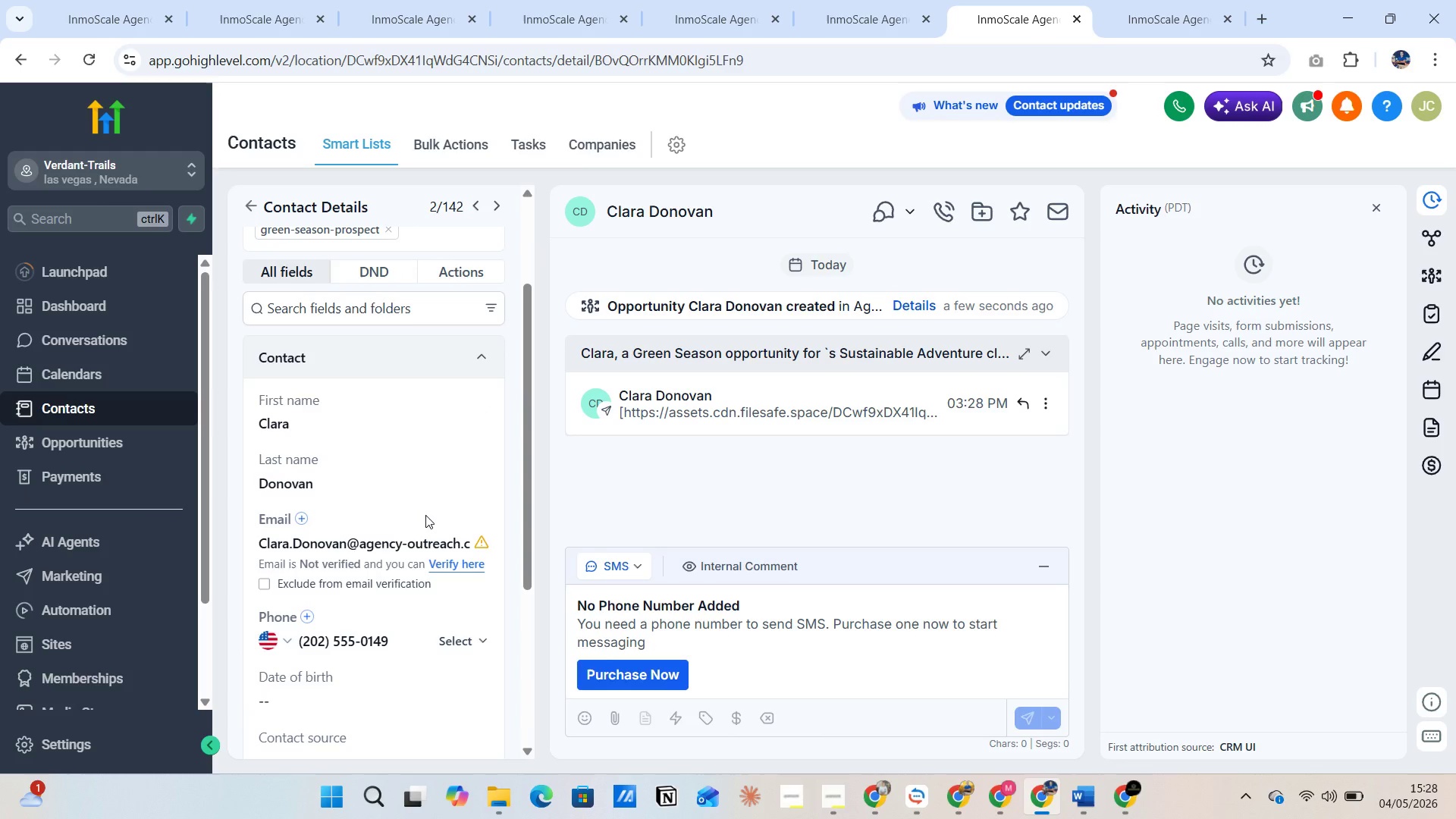 
left_click([264, 582])
 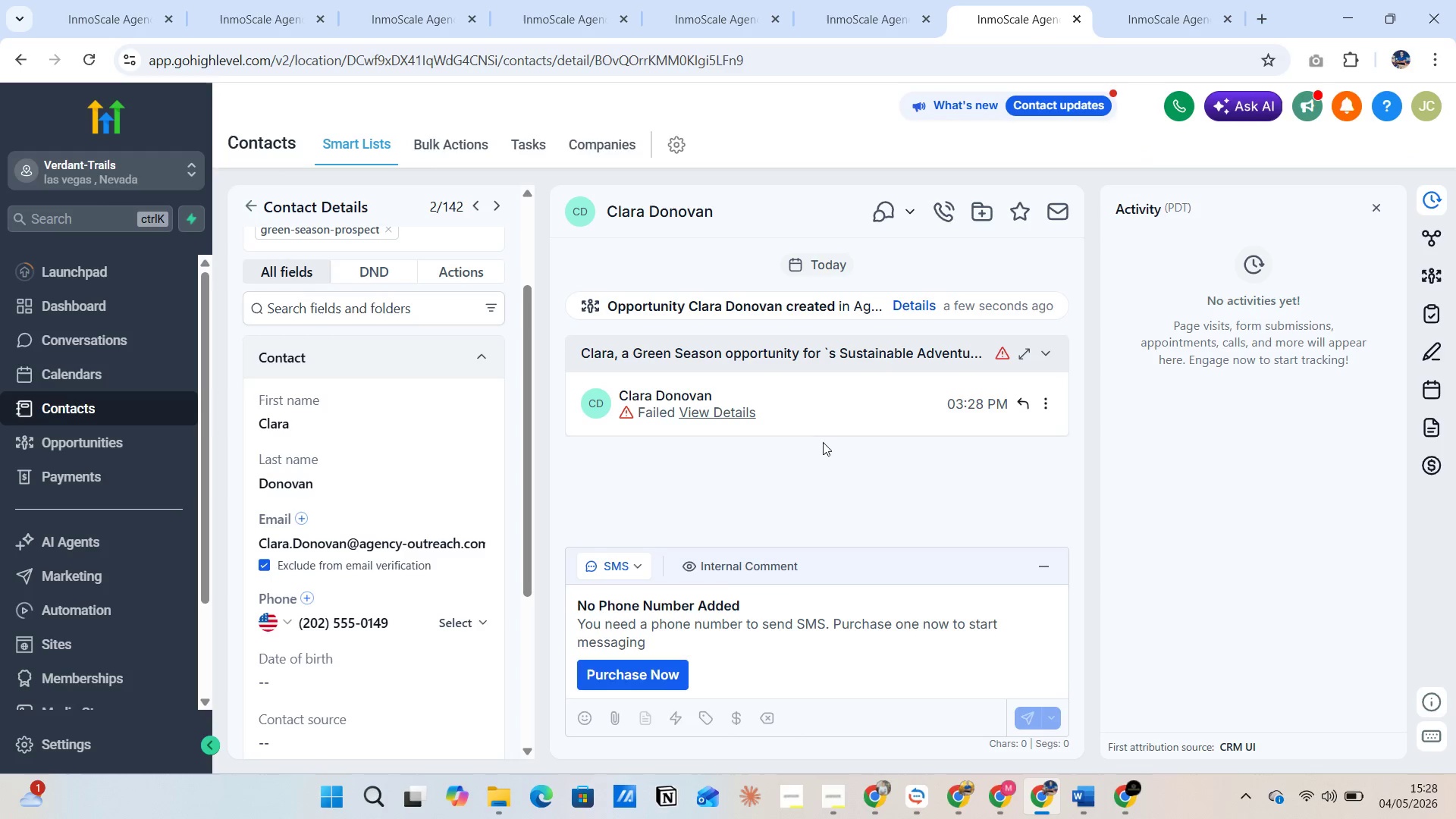 
wait(7.33)
 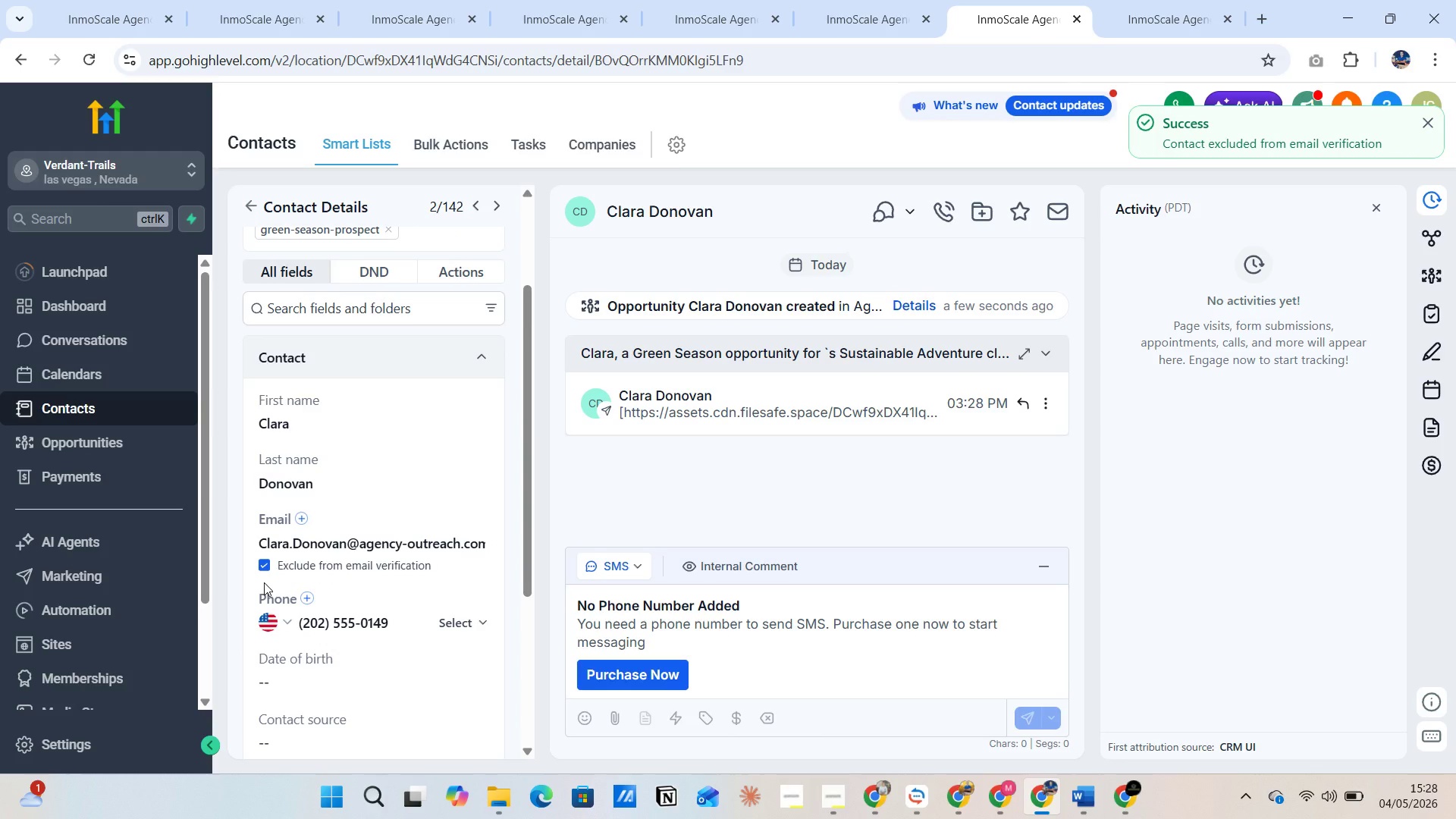 
left_click([1170, 16])
 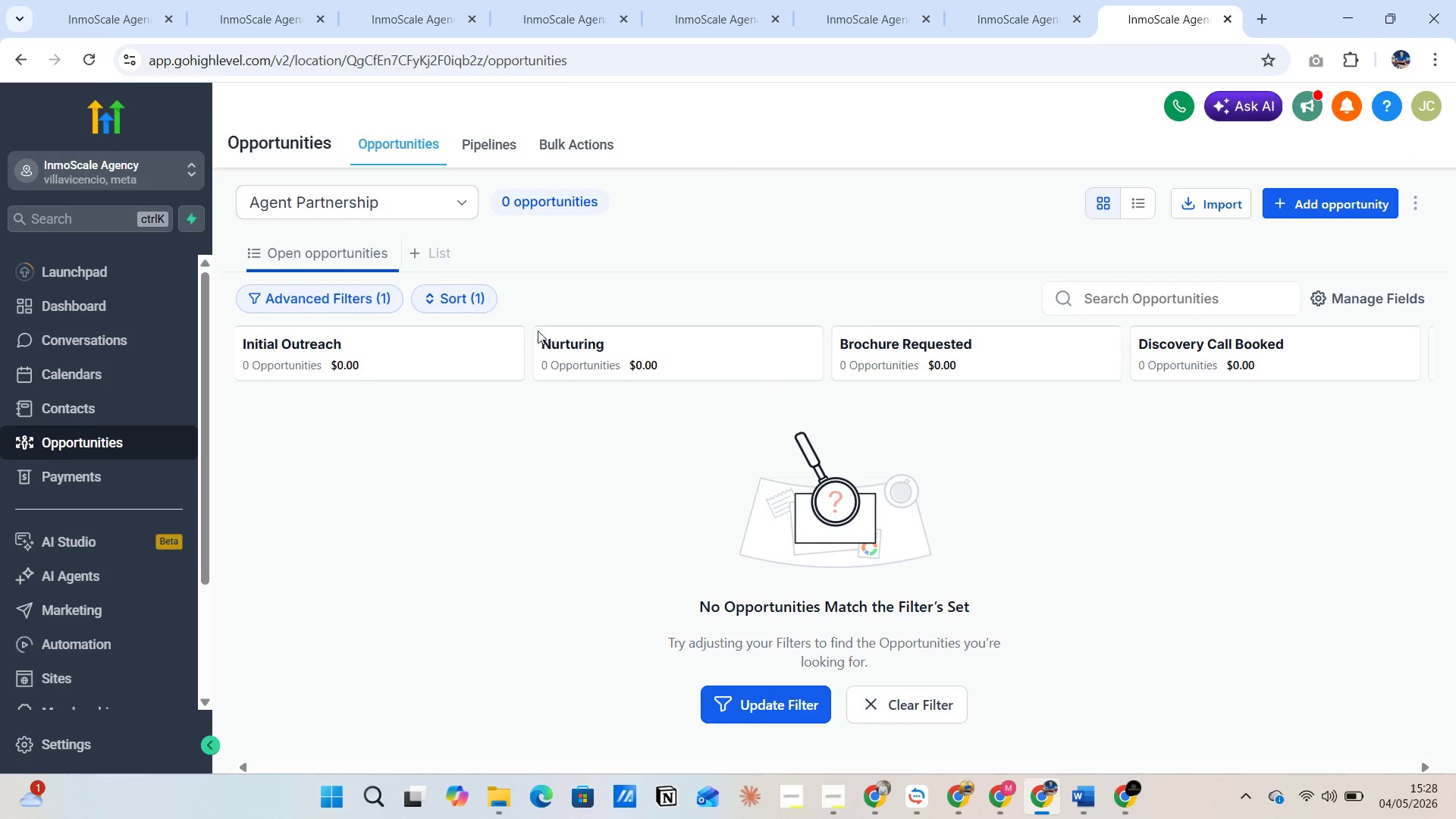 
wait(5.45)
 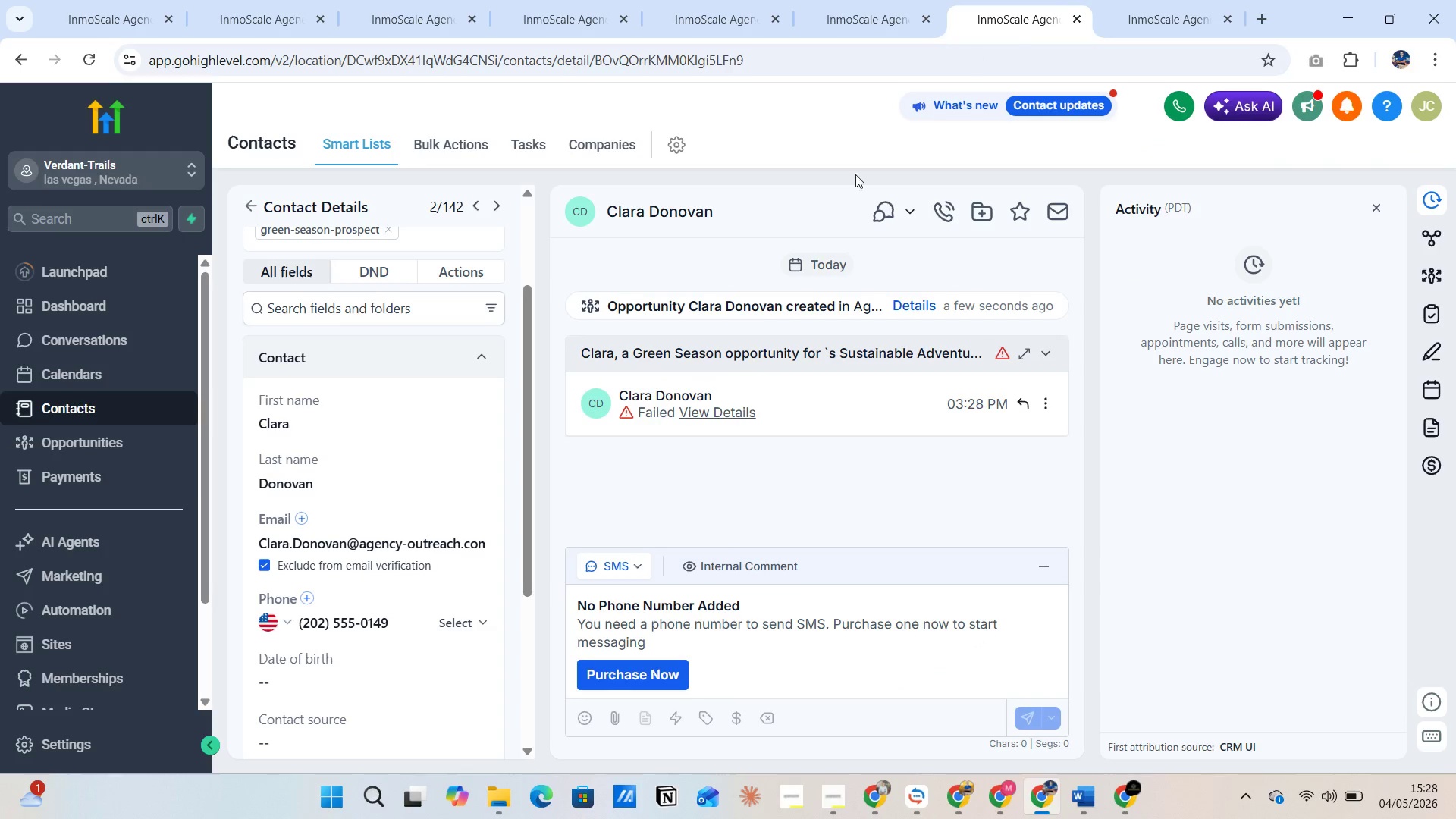 
scroll: coordinate [399, 431], scroll_direction: up, amount: 5.0
 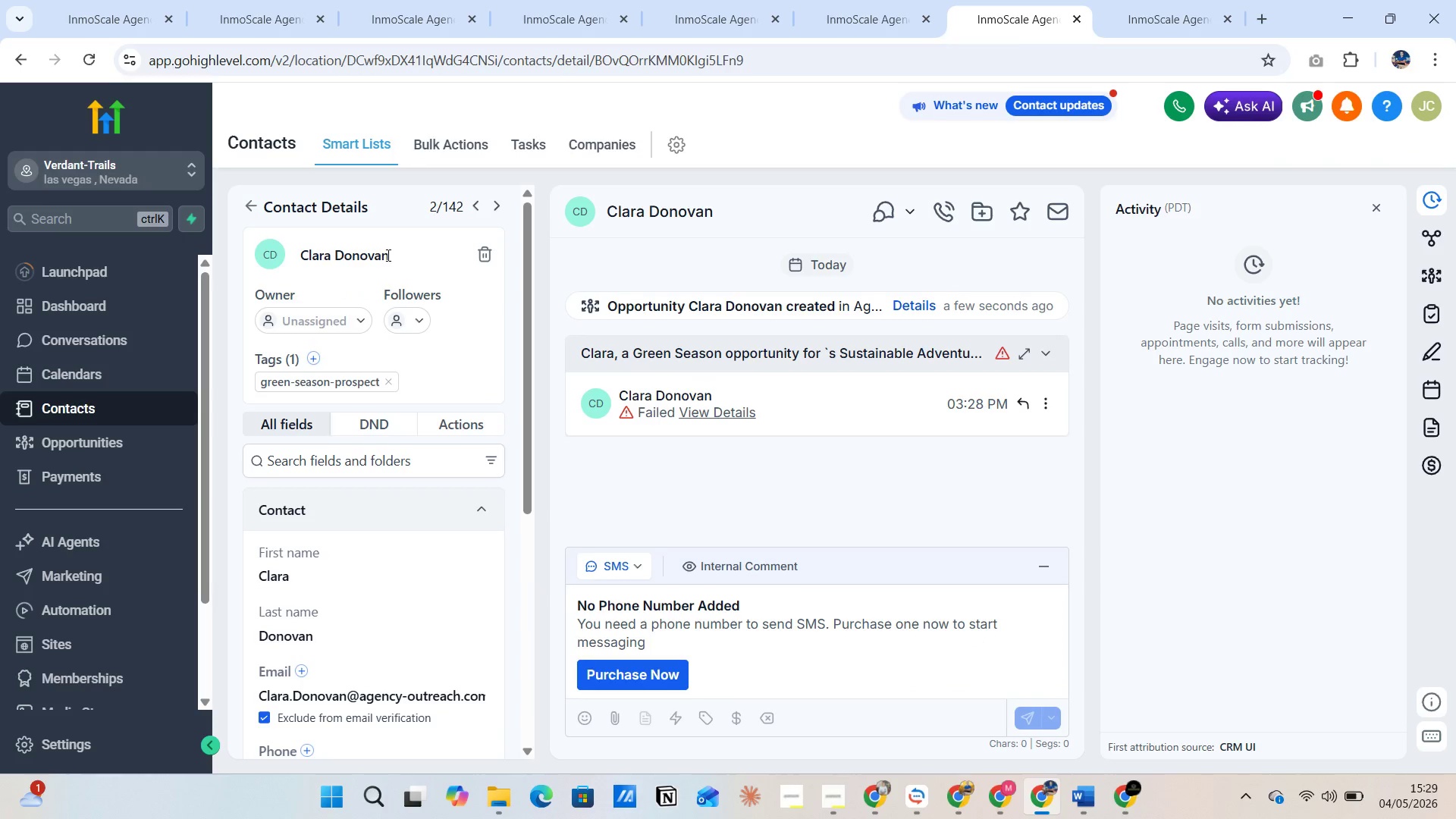 
left_click([1025, 24])
 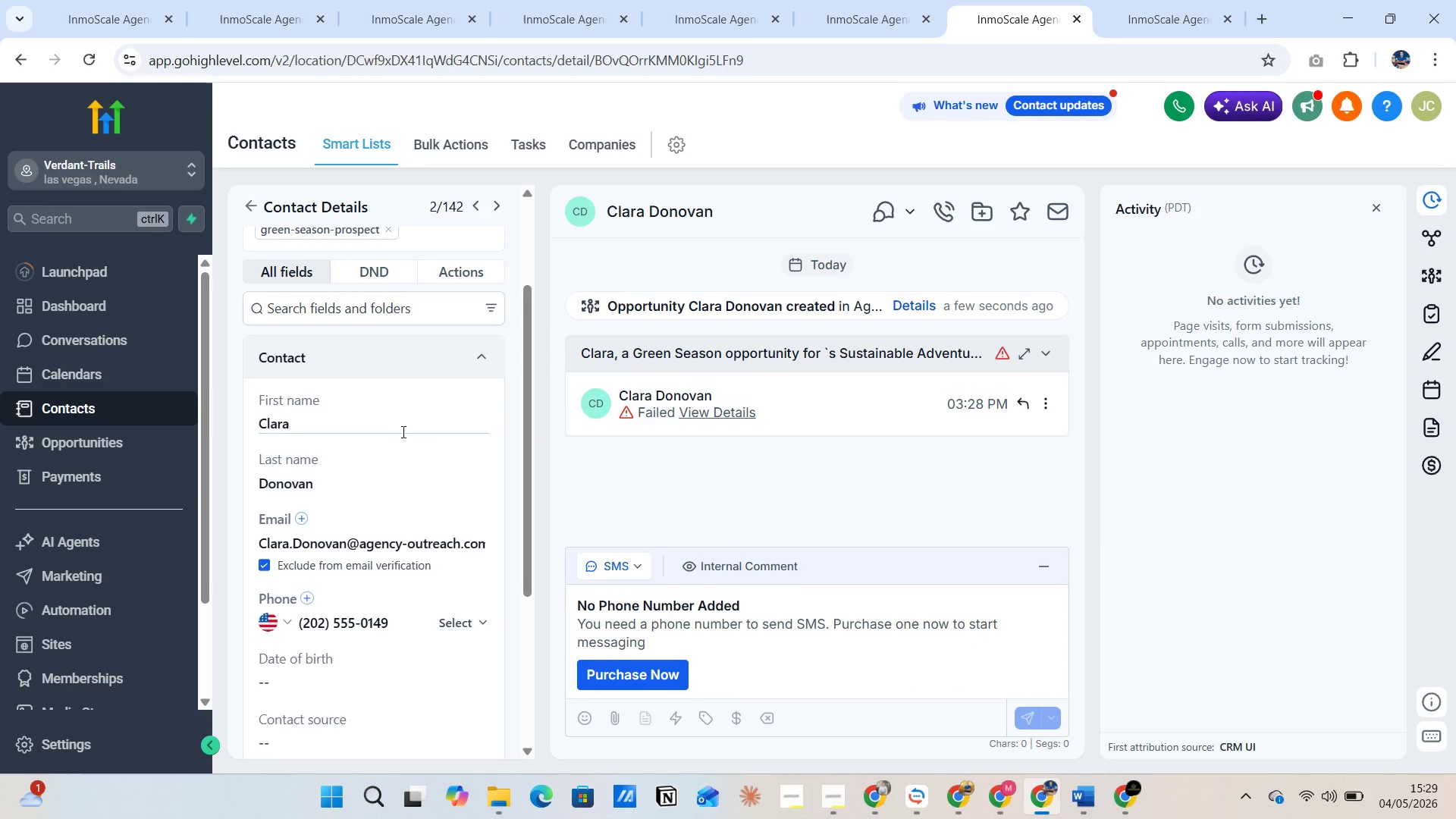 
scroll: coordinate [369, 441], scroll_direction: down, amount: 3.0
 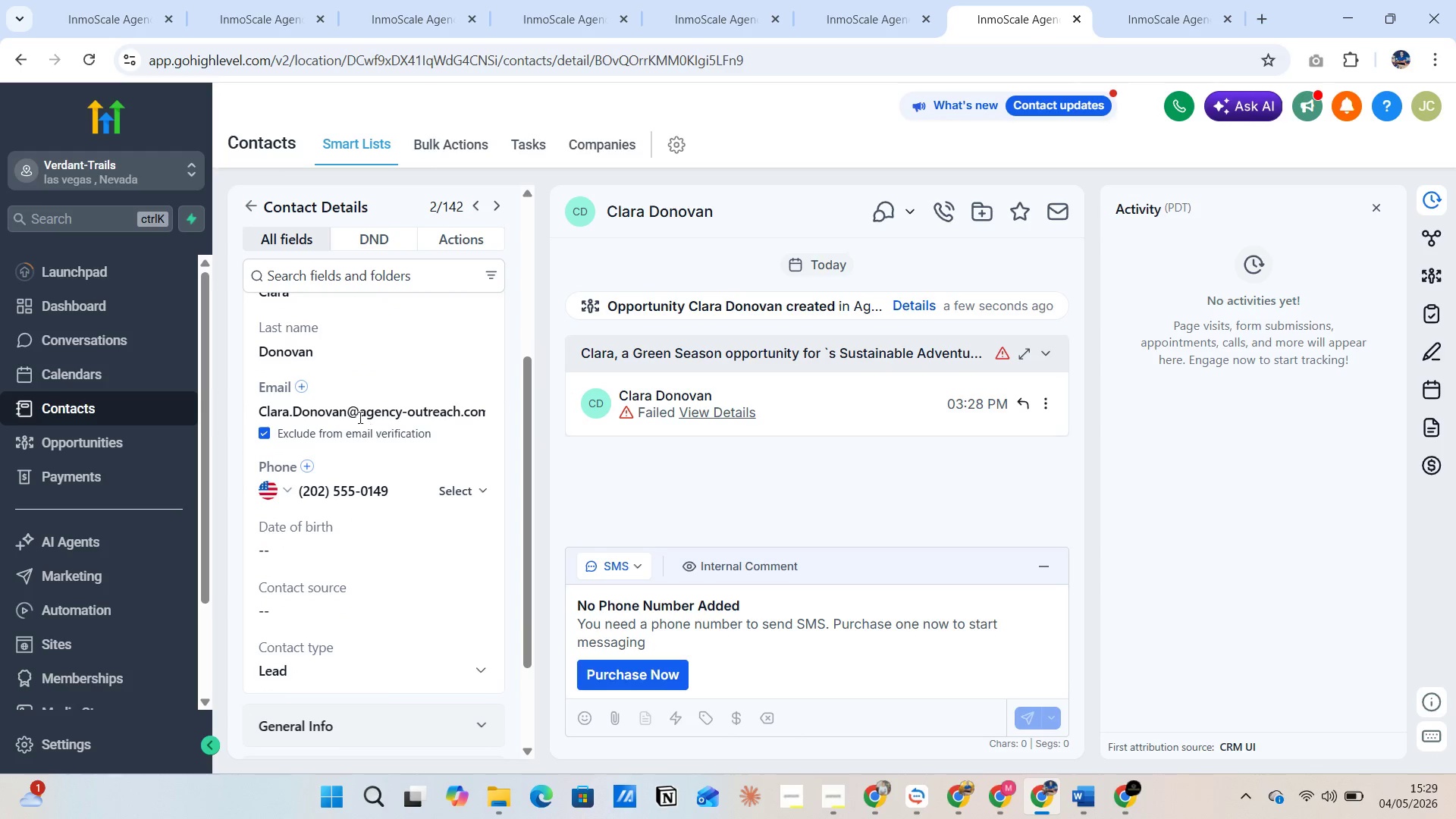 
left_click([384, 256])
 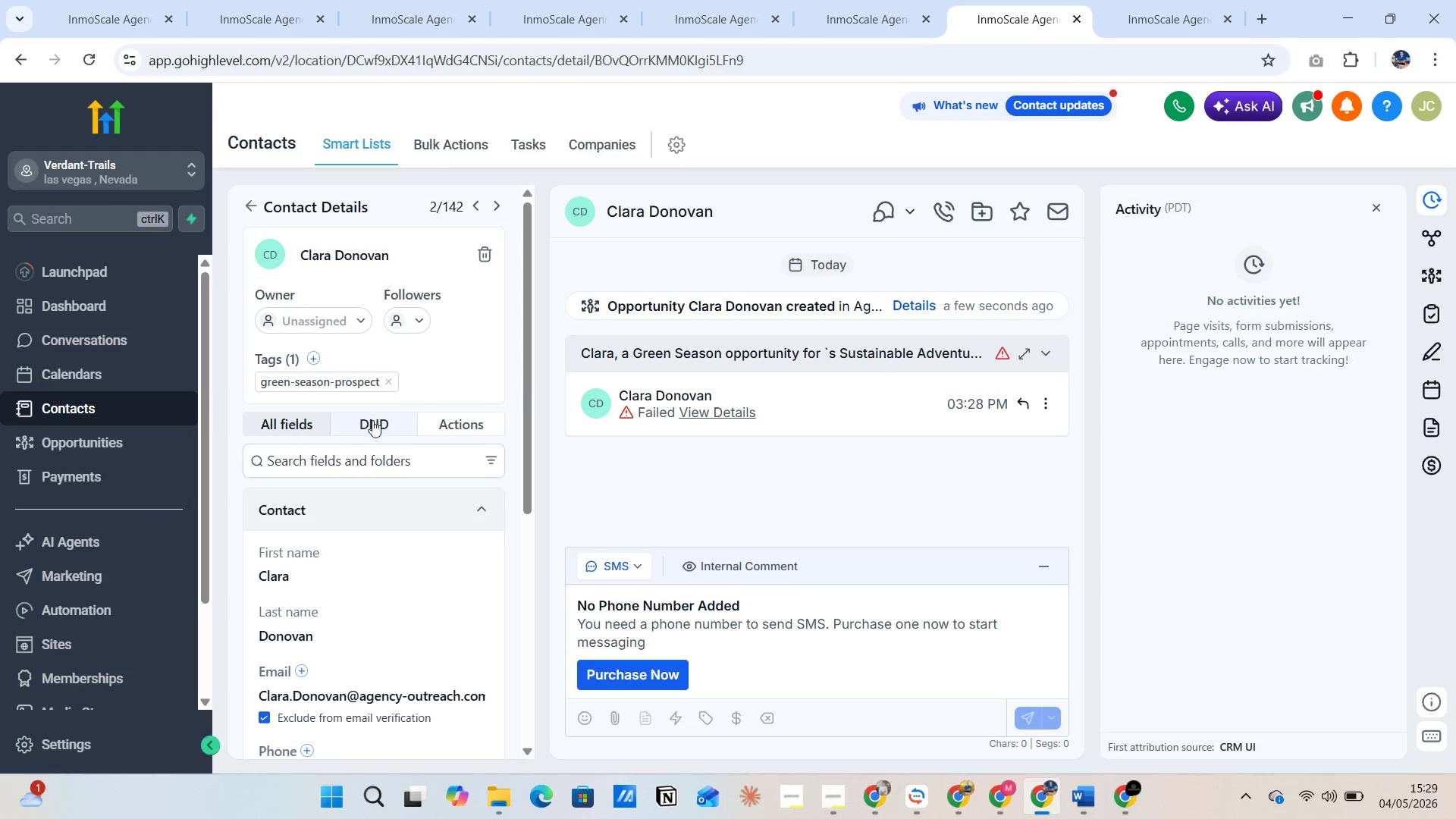 
scroll: coordinate [337, 410], scroll_direction: up, amount: 3.0
 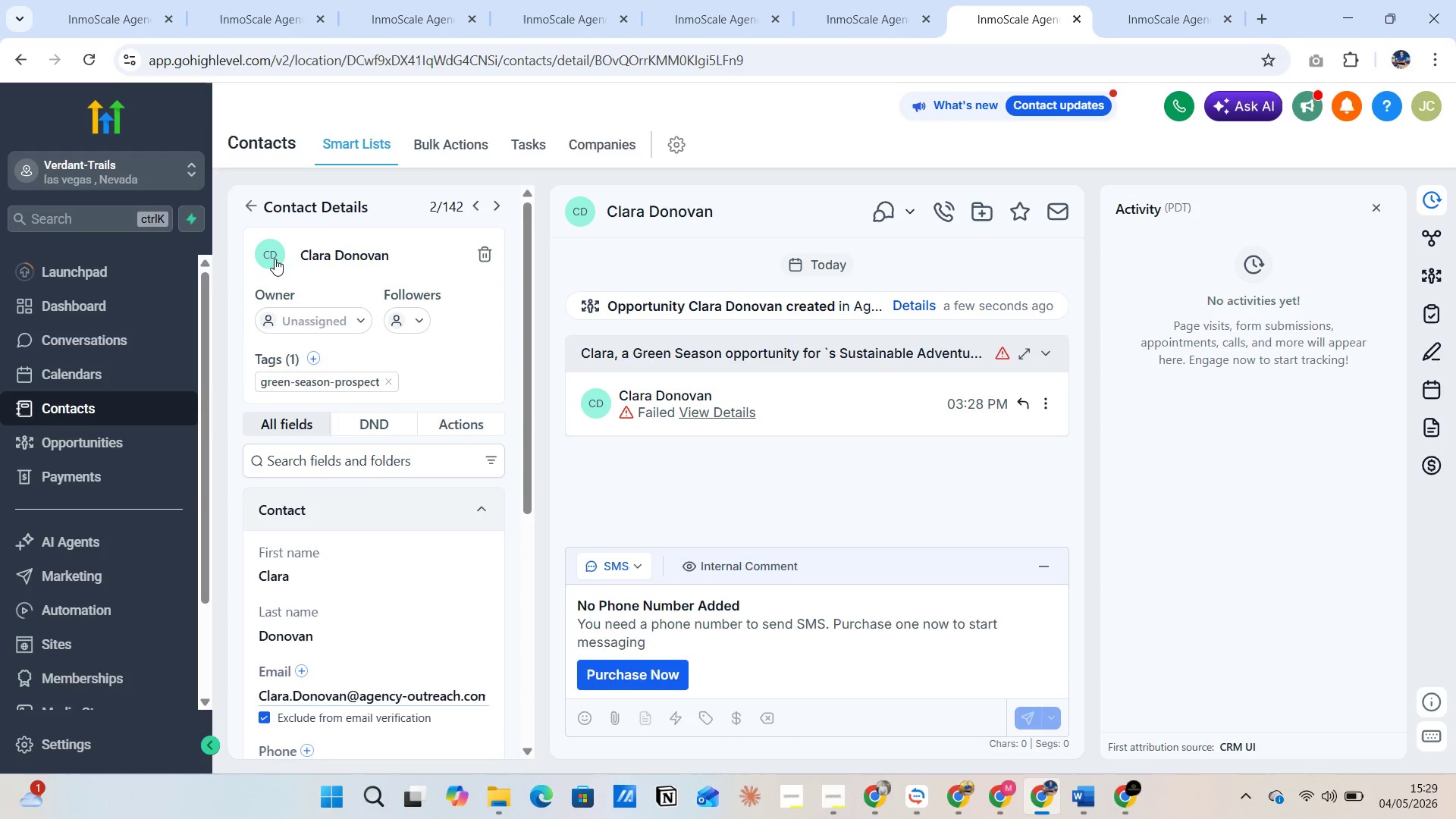 
left_click([328, 406])
 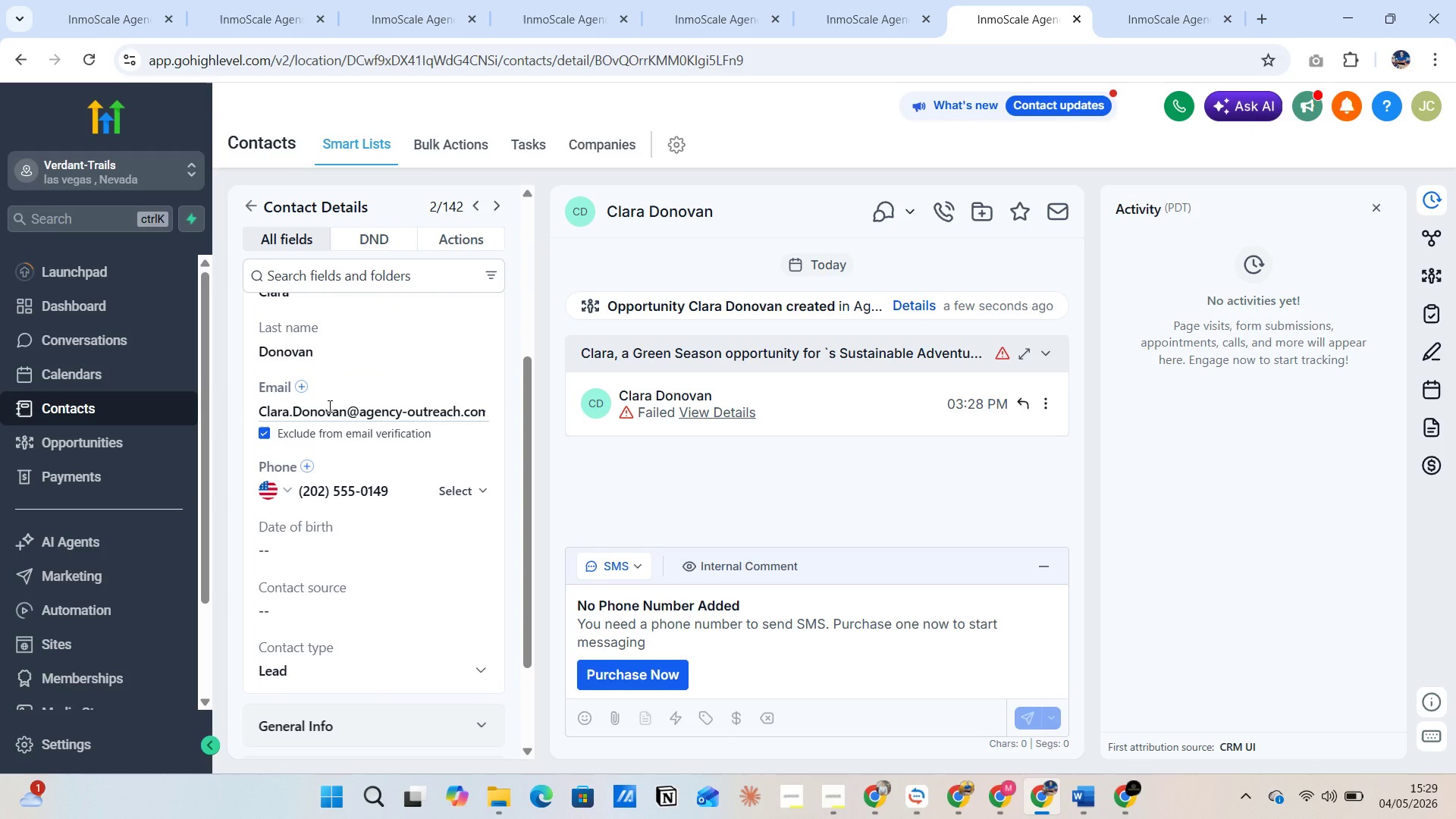 
left_click([82, 59])
 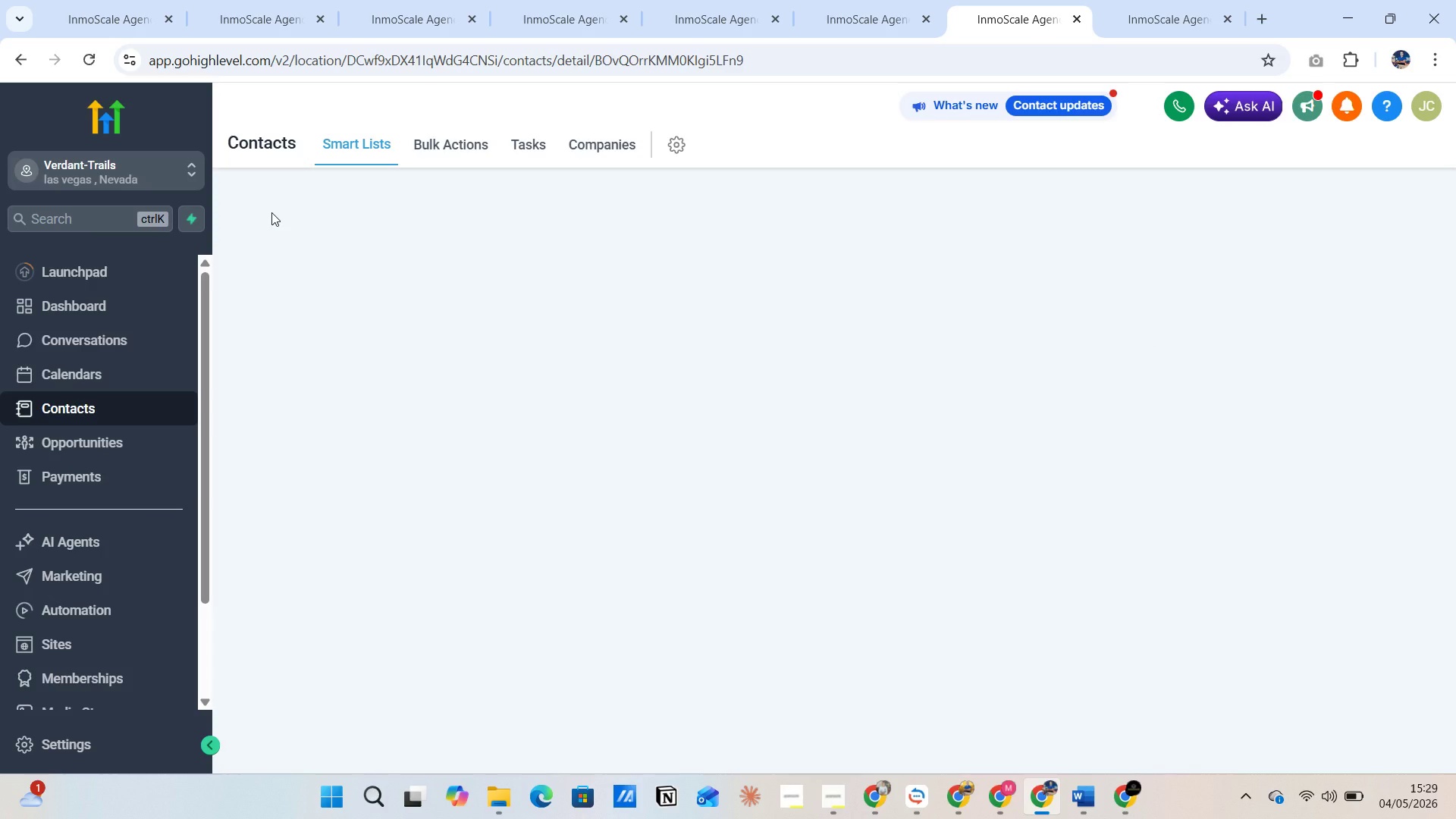 
wait(13.06)
 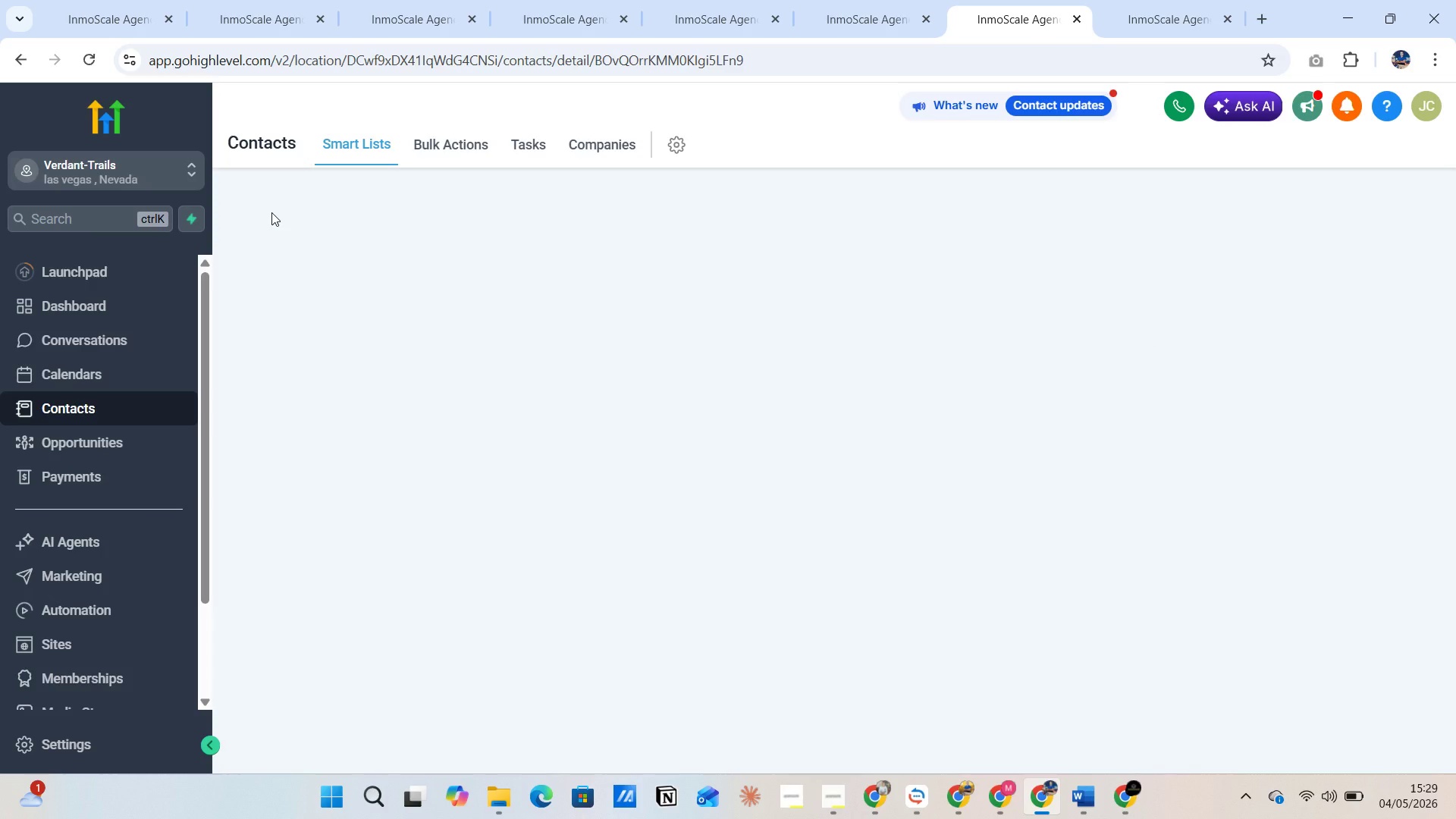 
left_click([1143, 14])
 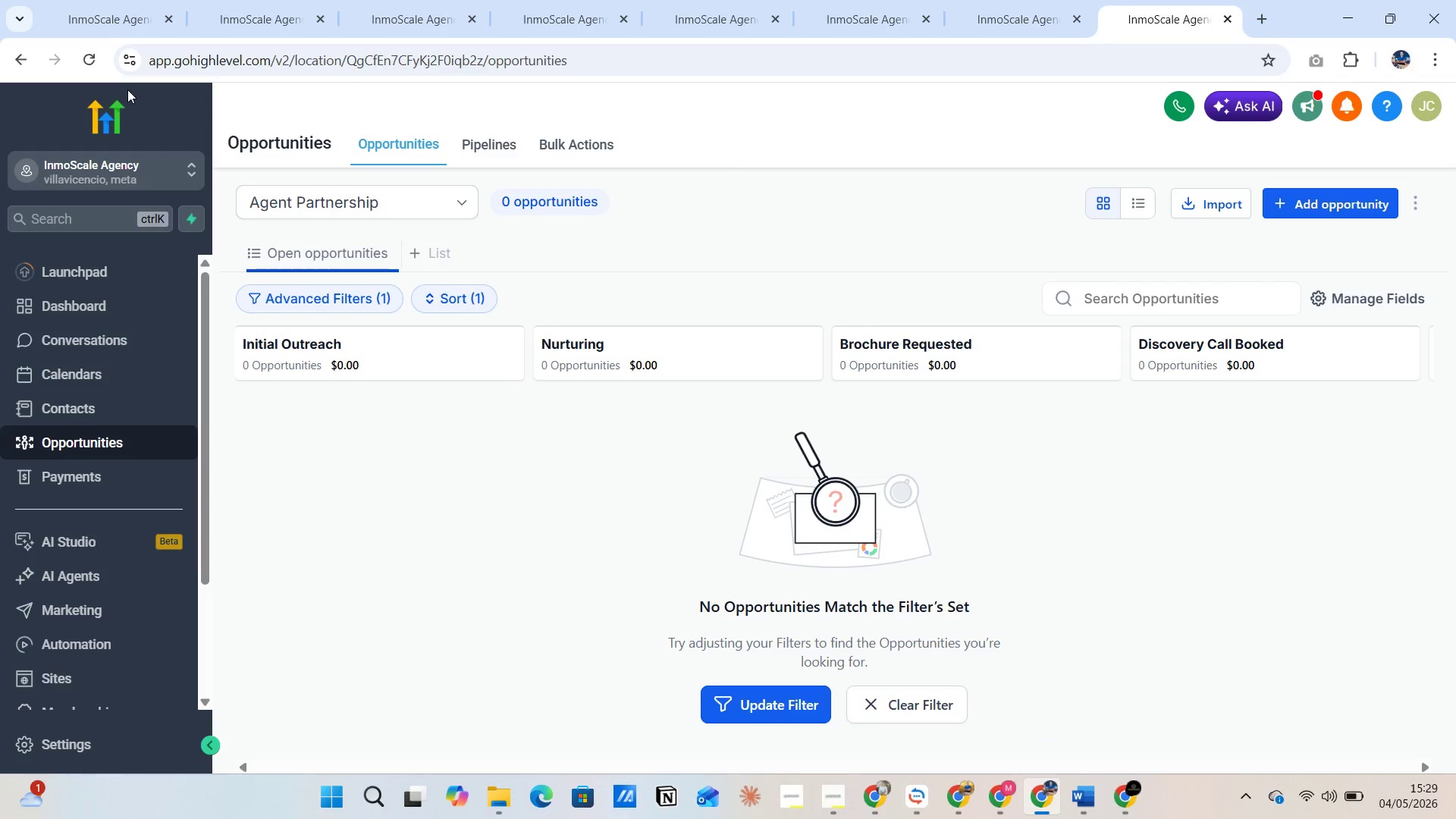 
left_click([93, 58])
 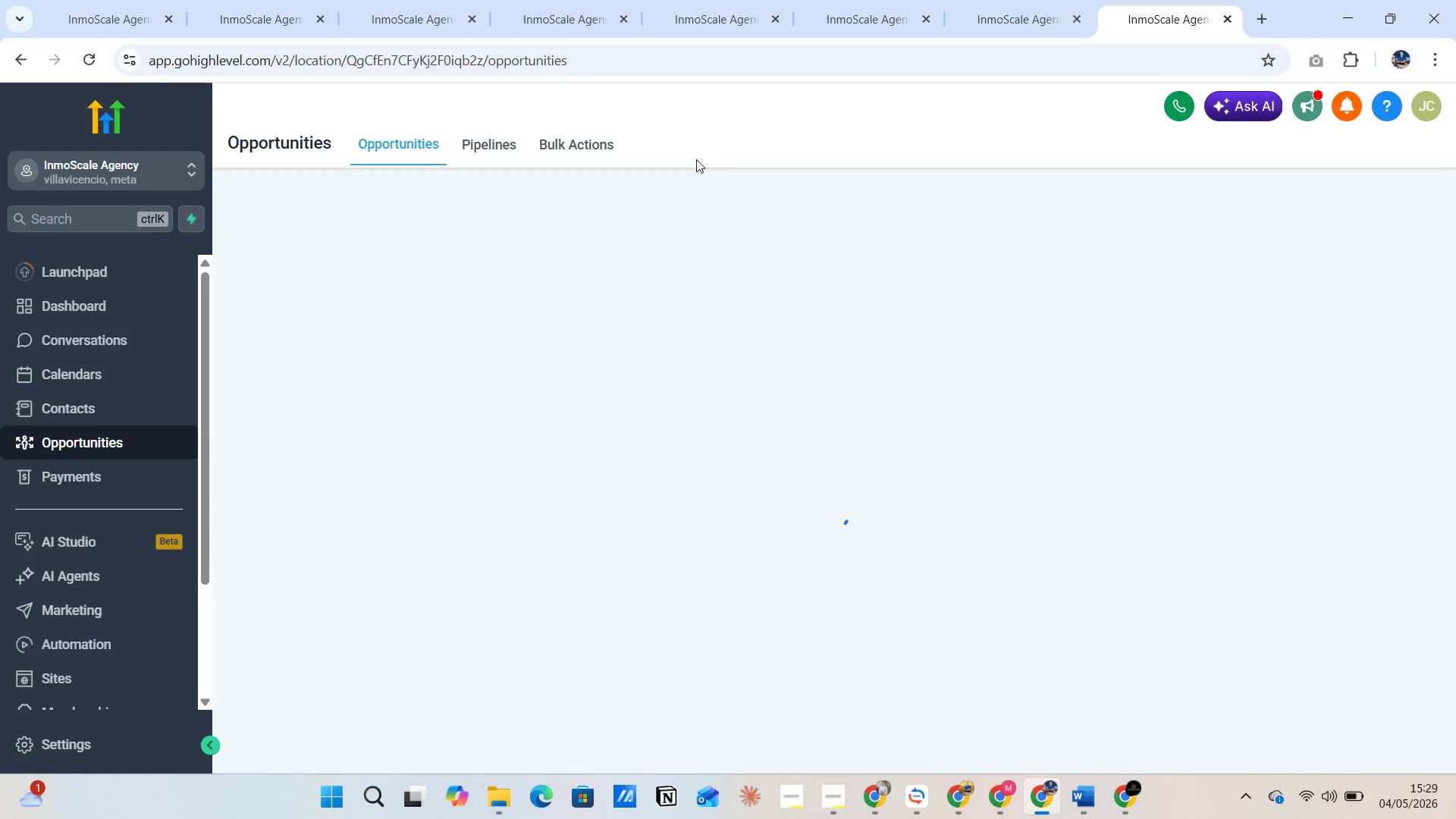 
wait(15.47)
 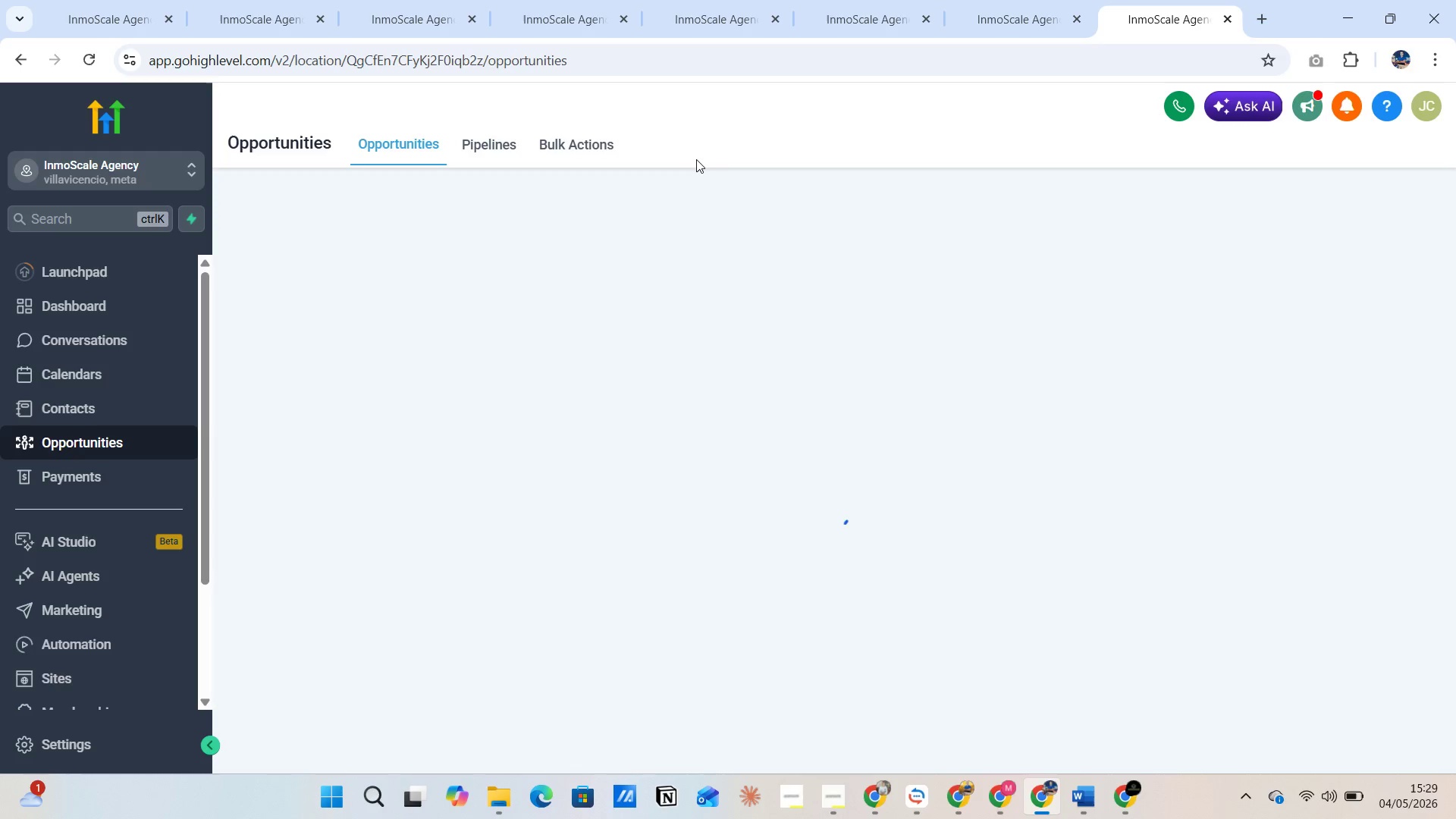 
left_click([1018, 5])
 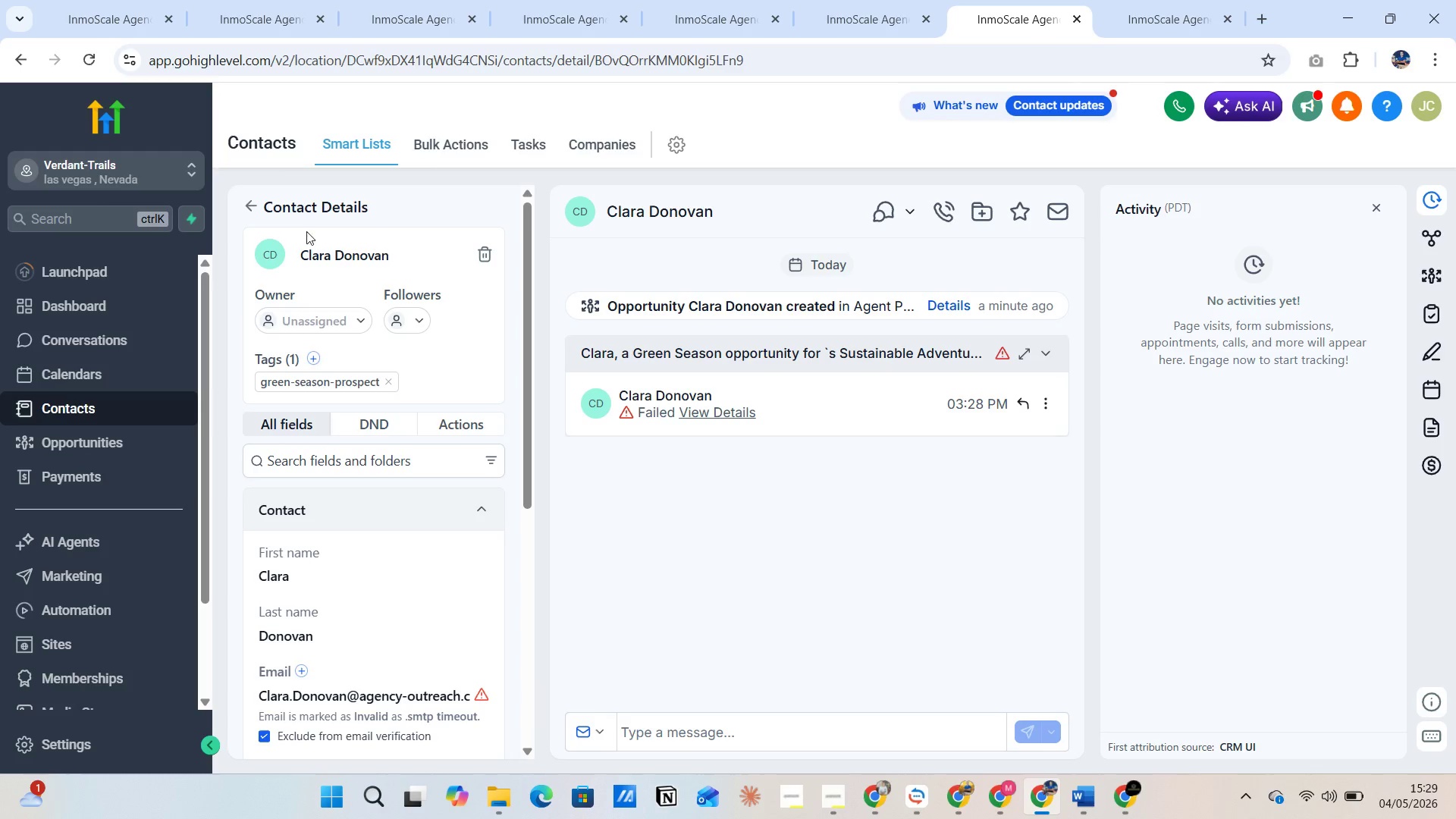 
left_click([253, 209])
 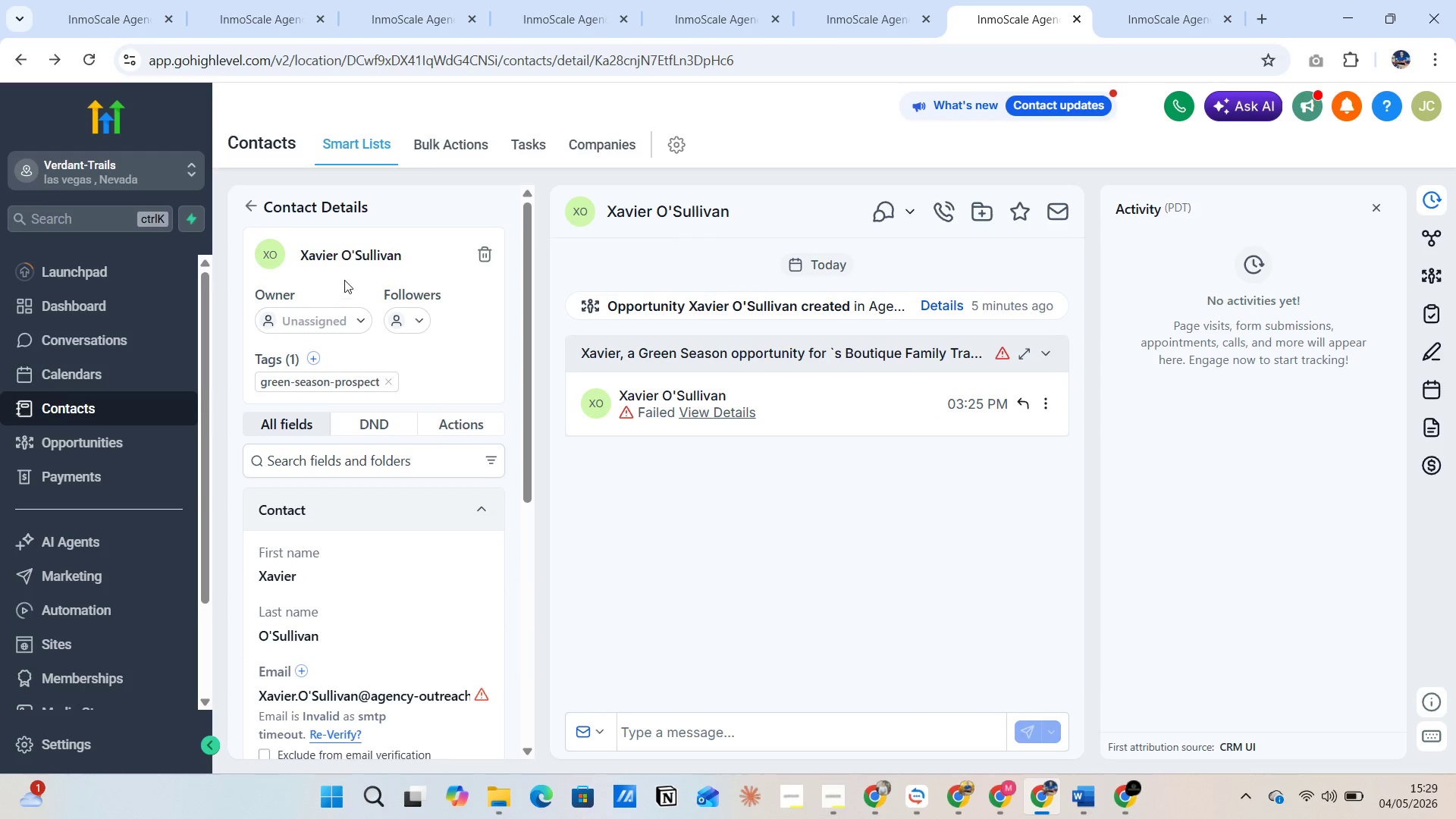 
left_click([249, 206])
 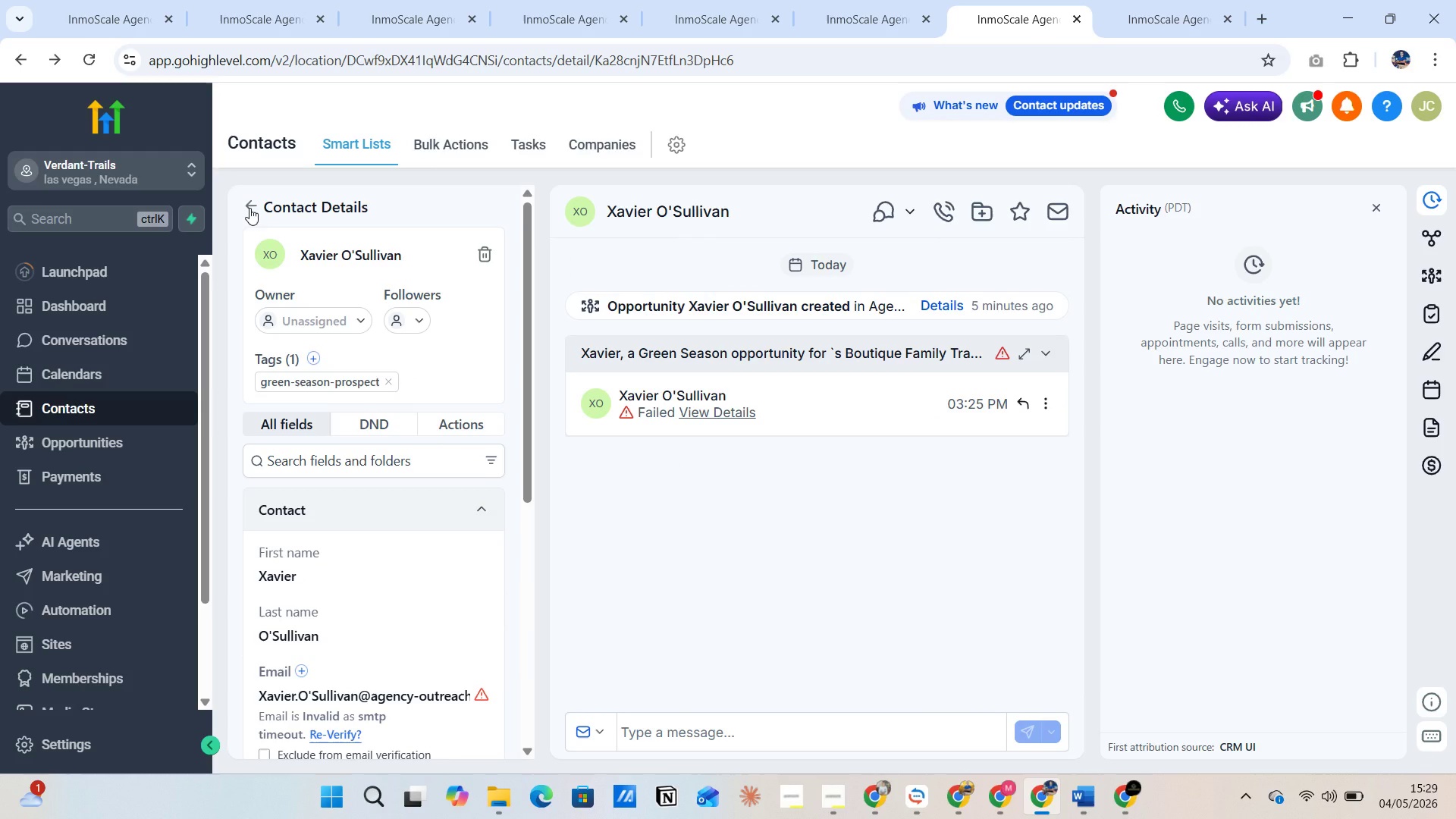 
left_click([249, 208])
 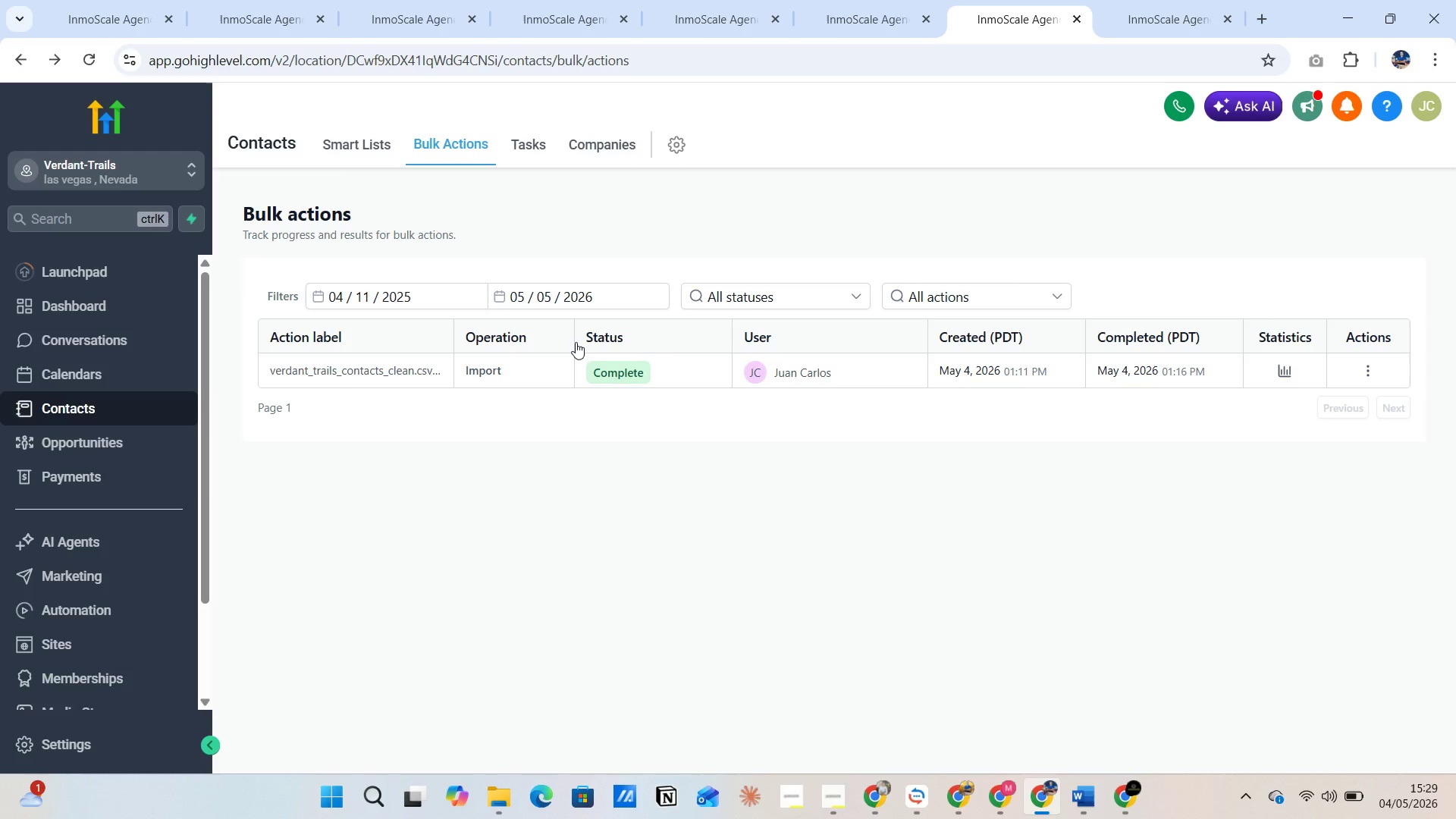 
left_click([375, 147])
 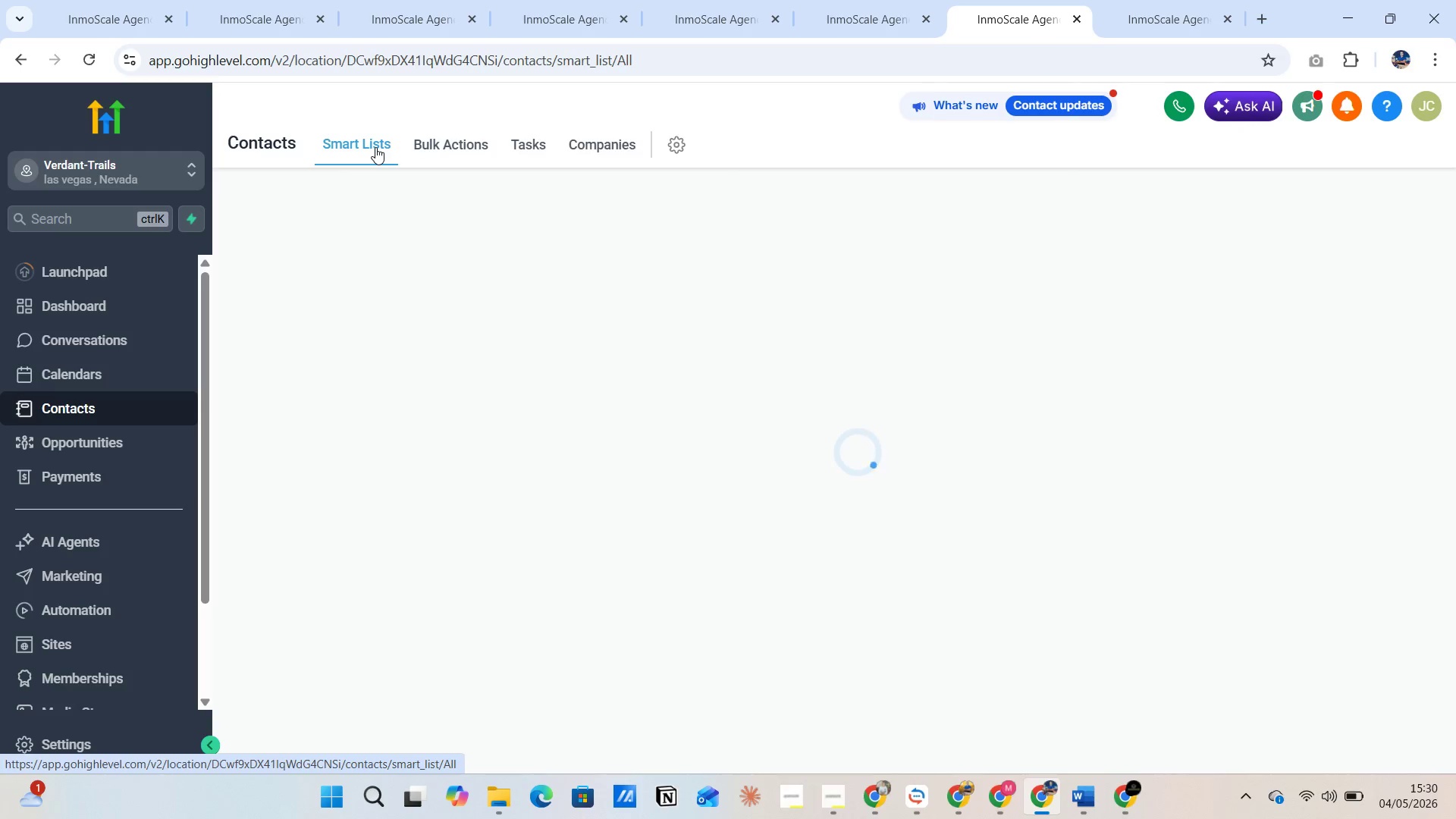 
mouse_move([359, 507])
 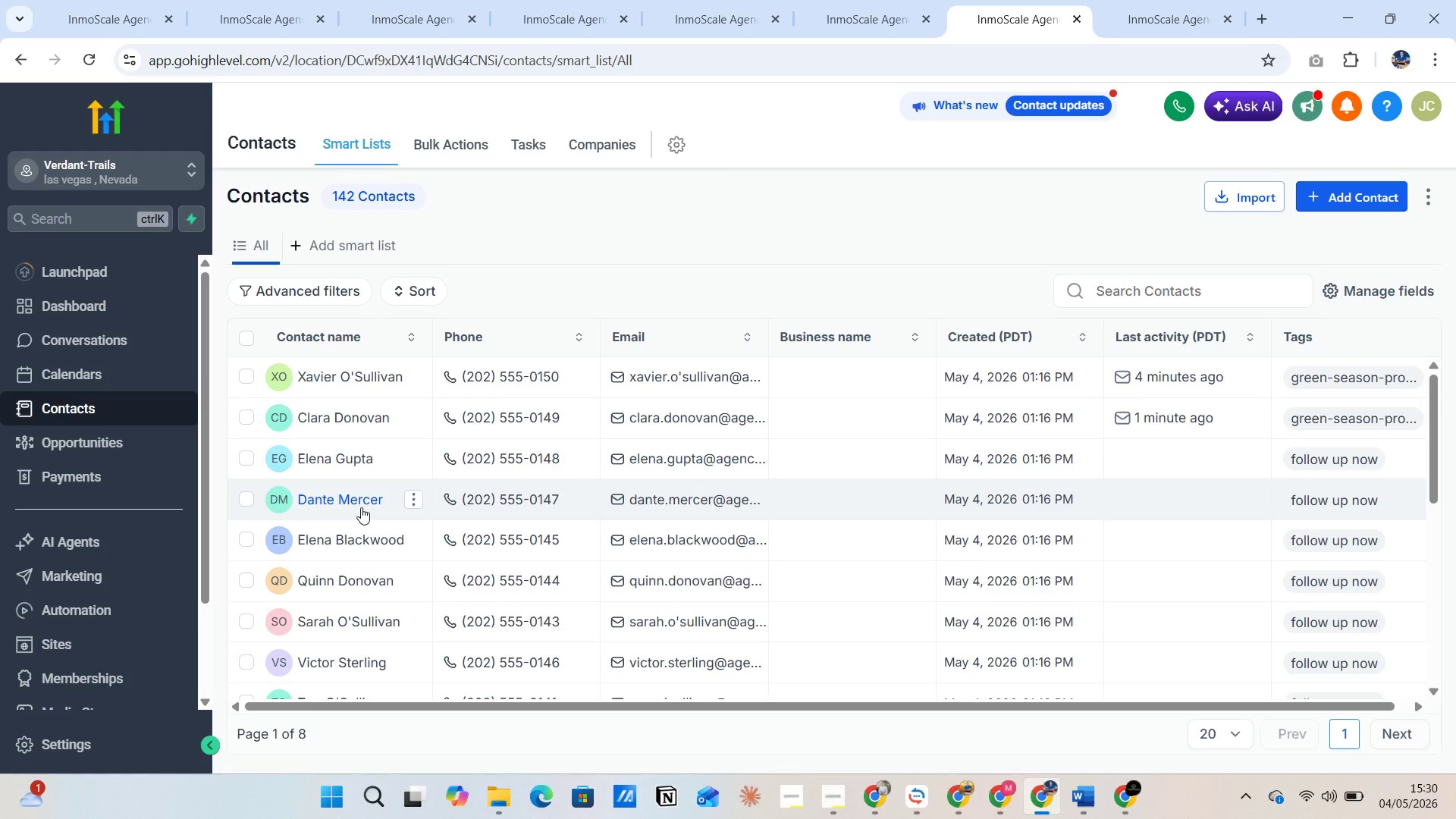 
wait(7.42)
 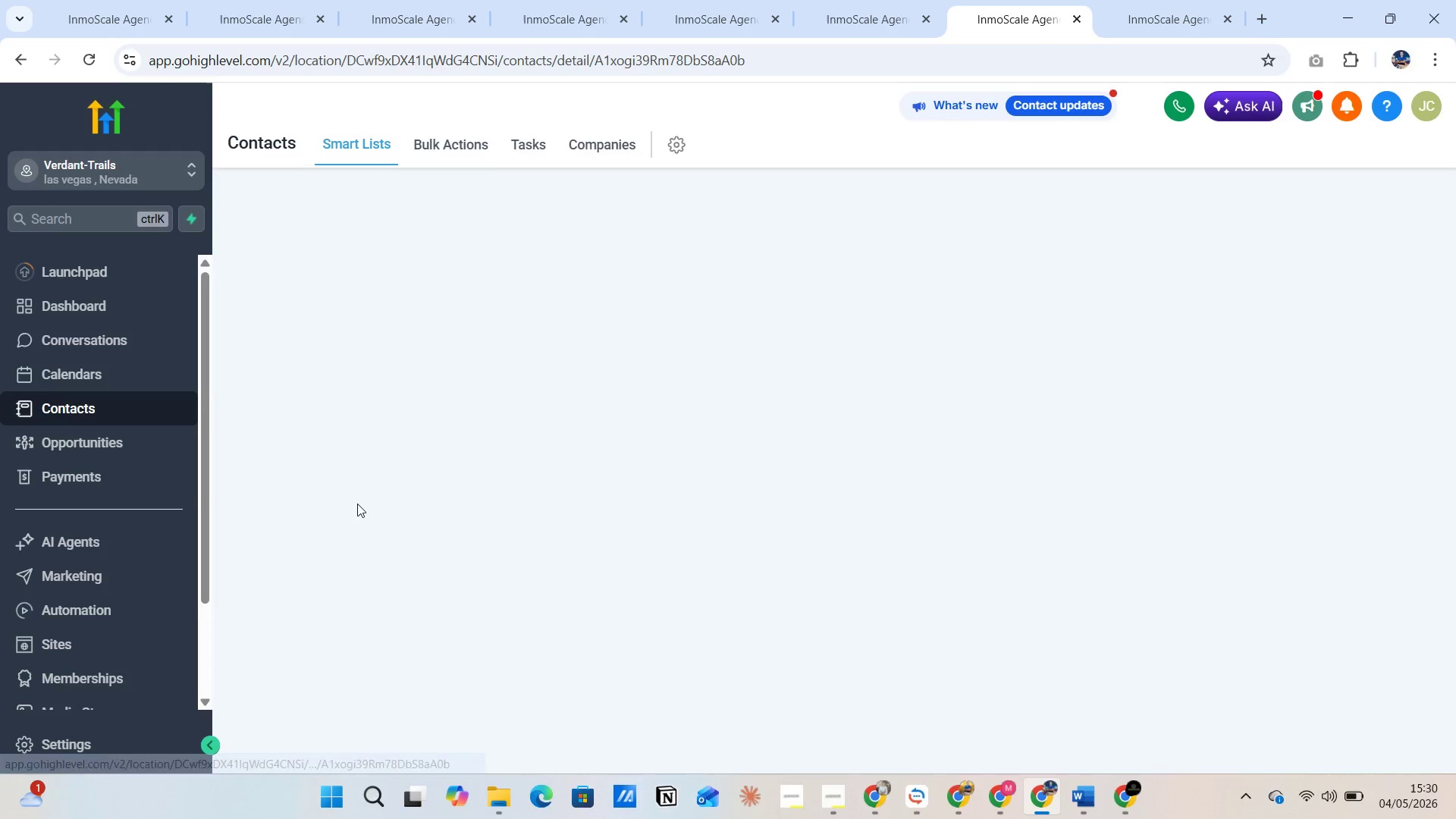 
scroll: coordinate [358, 399], scroll_direction: down, amount: 3.0
 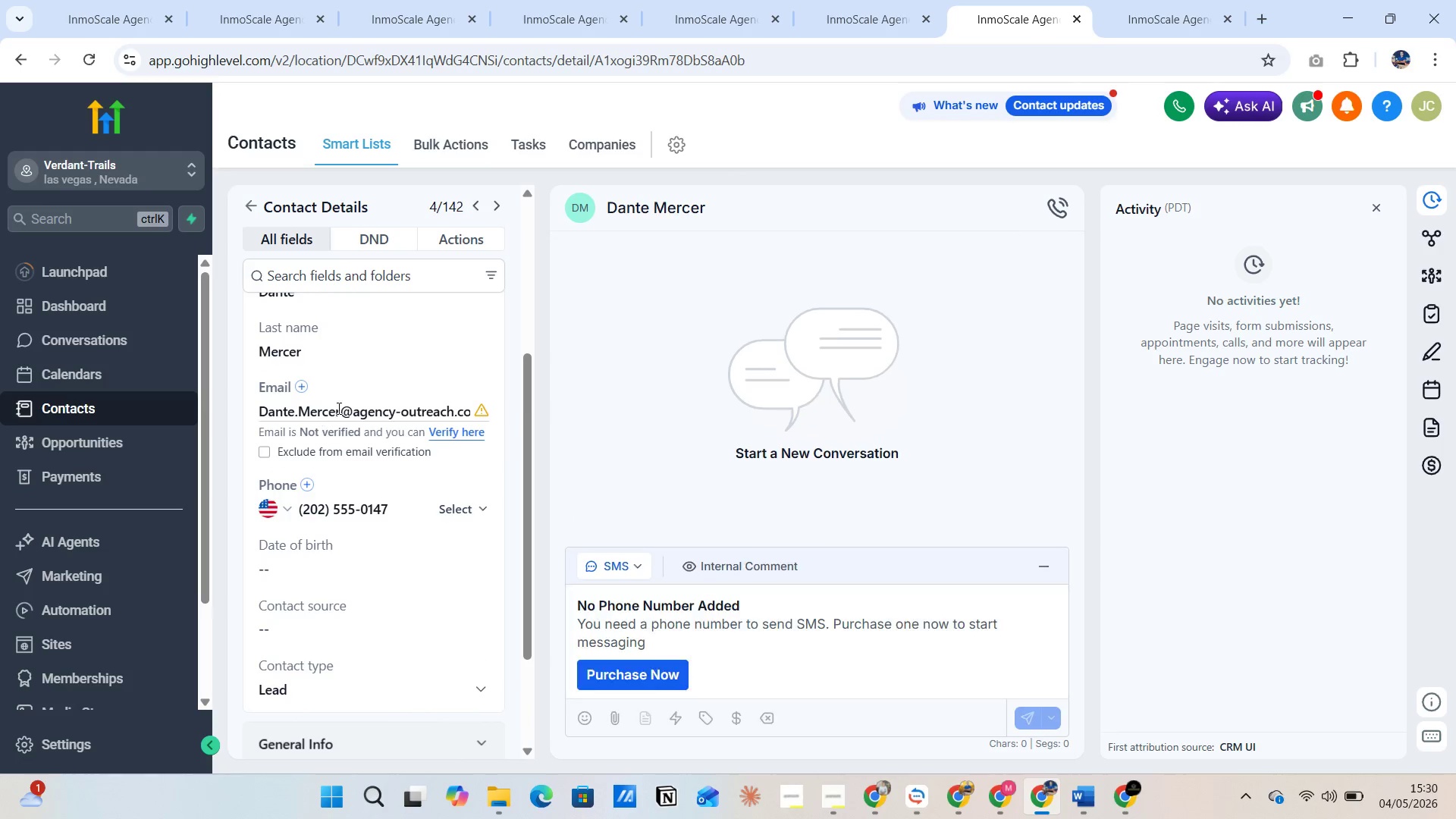 
left_click([357, 504])
 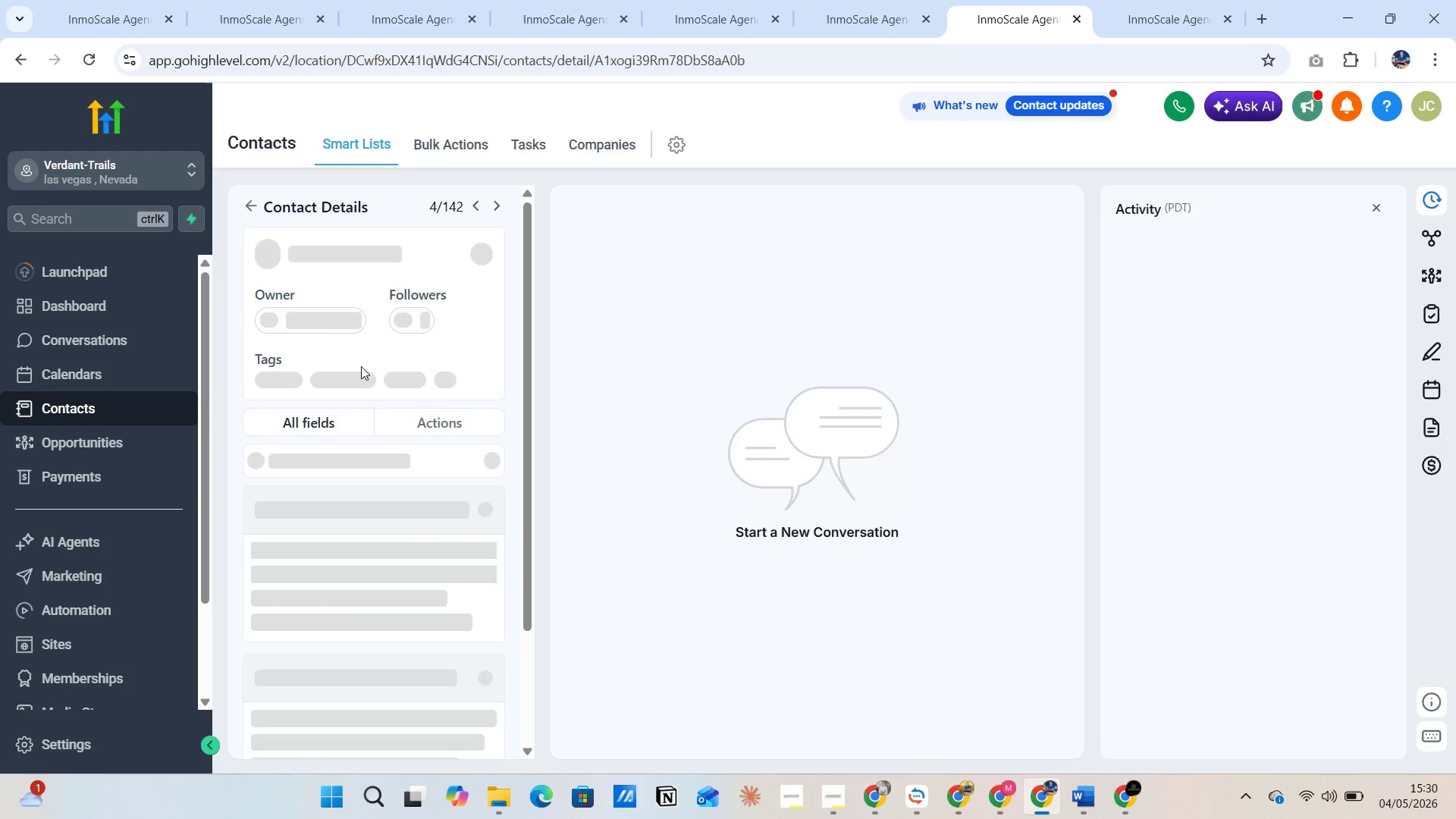 
left_click([339, 407])
 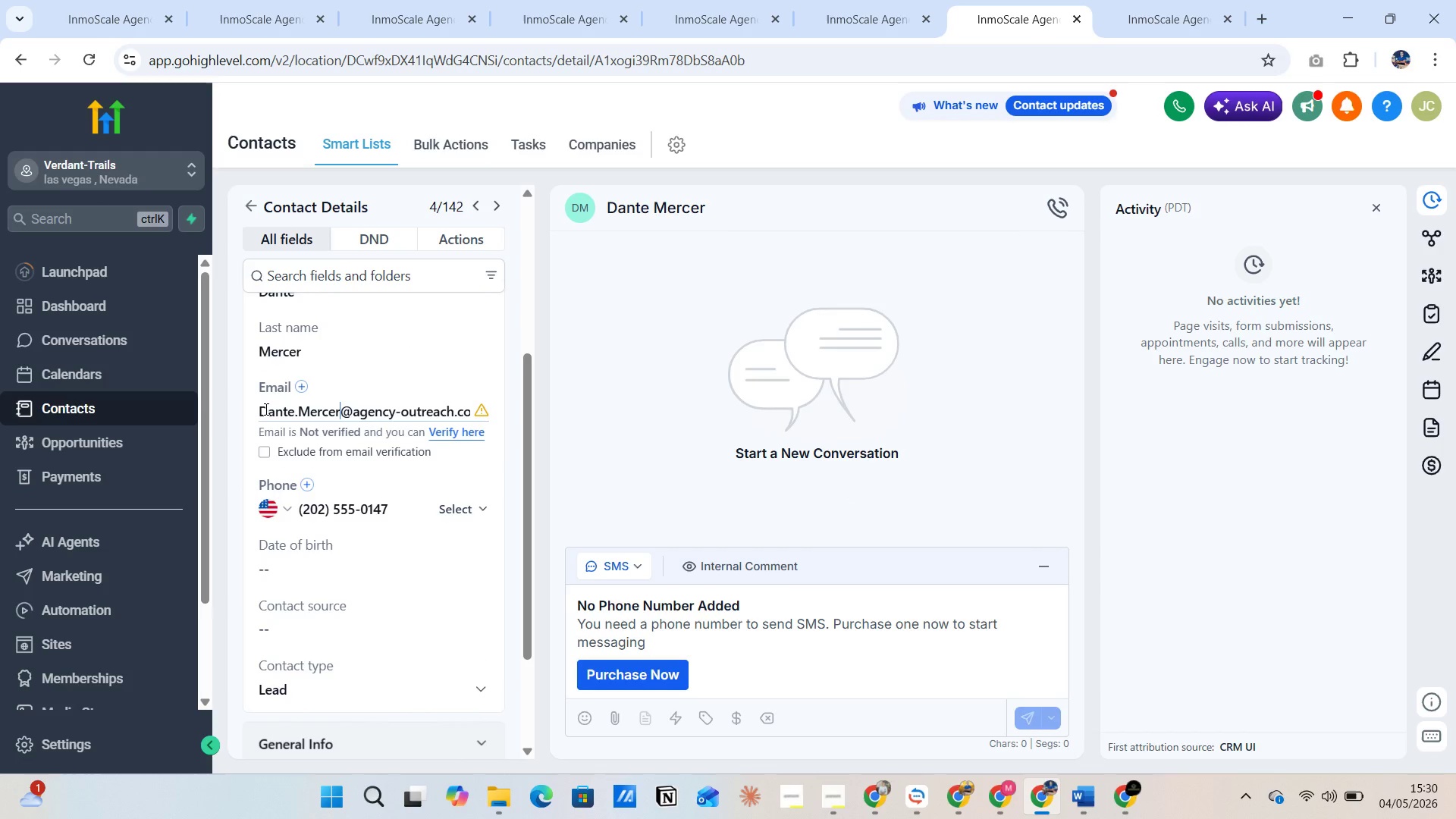 
left_click_drag(start_coordinate=[261, 409], to_coordinate=[475, 410])
 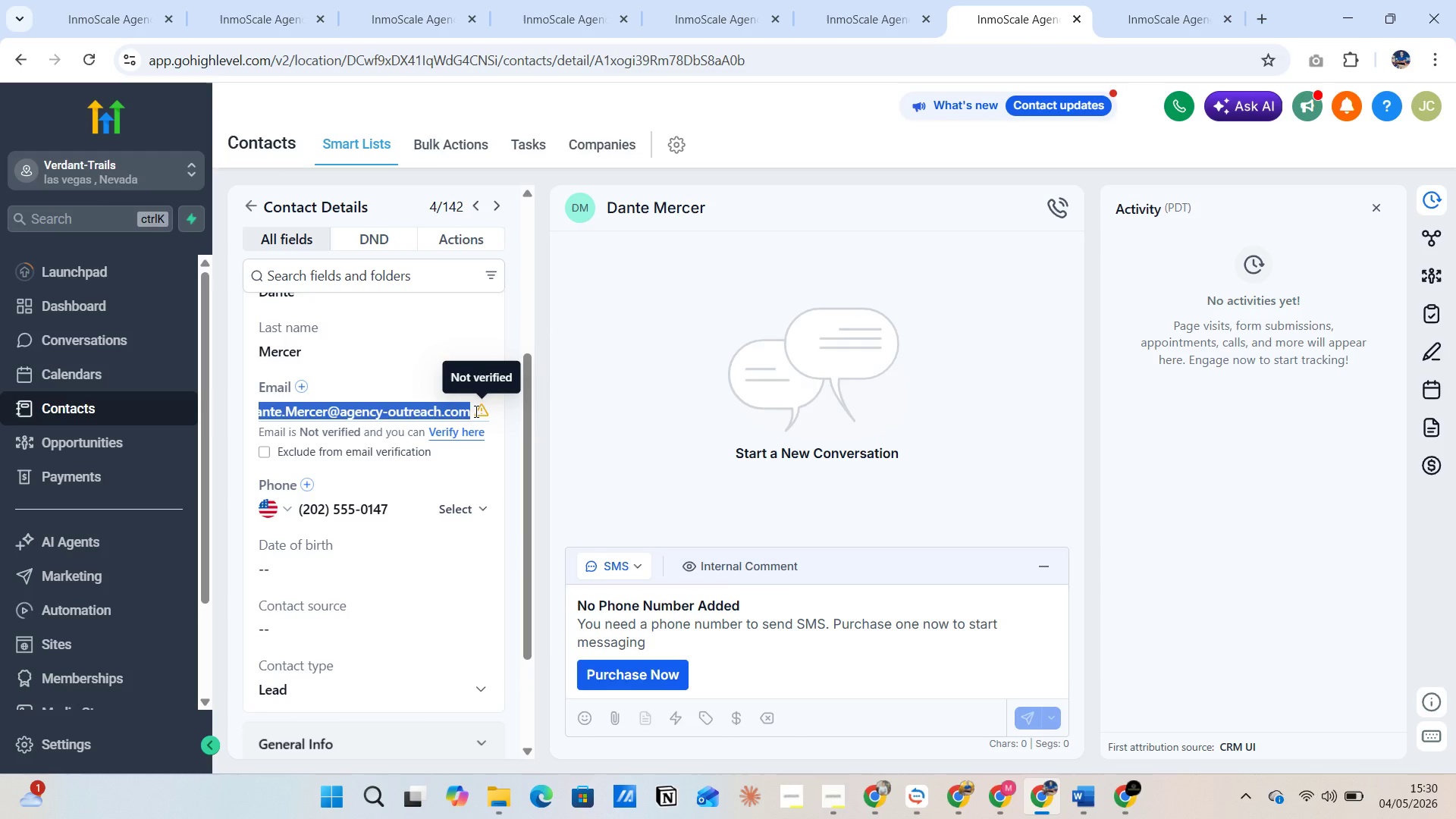 
type(juan)
 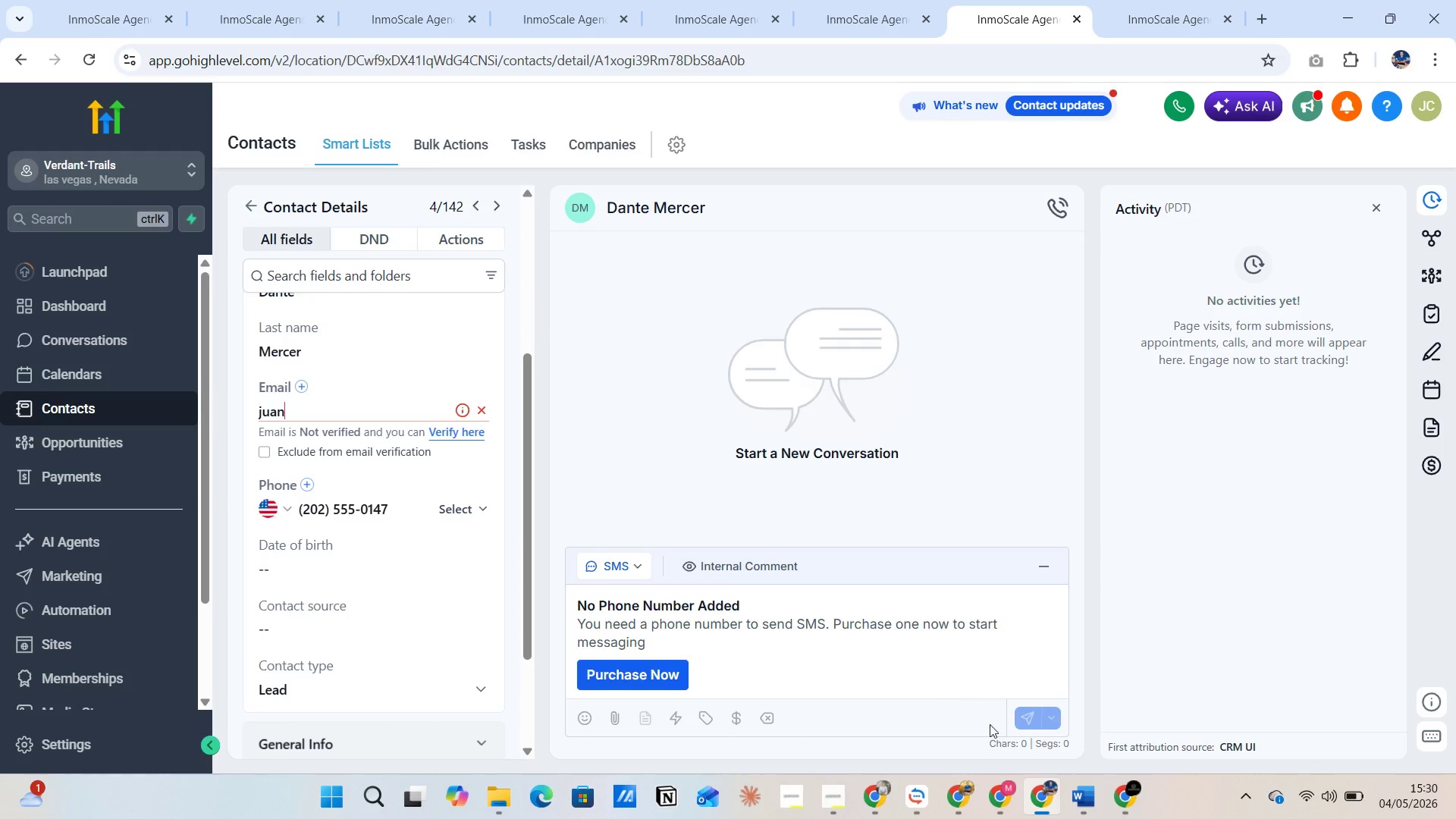 
left_click([1044, 799])